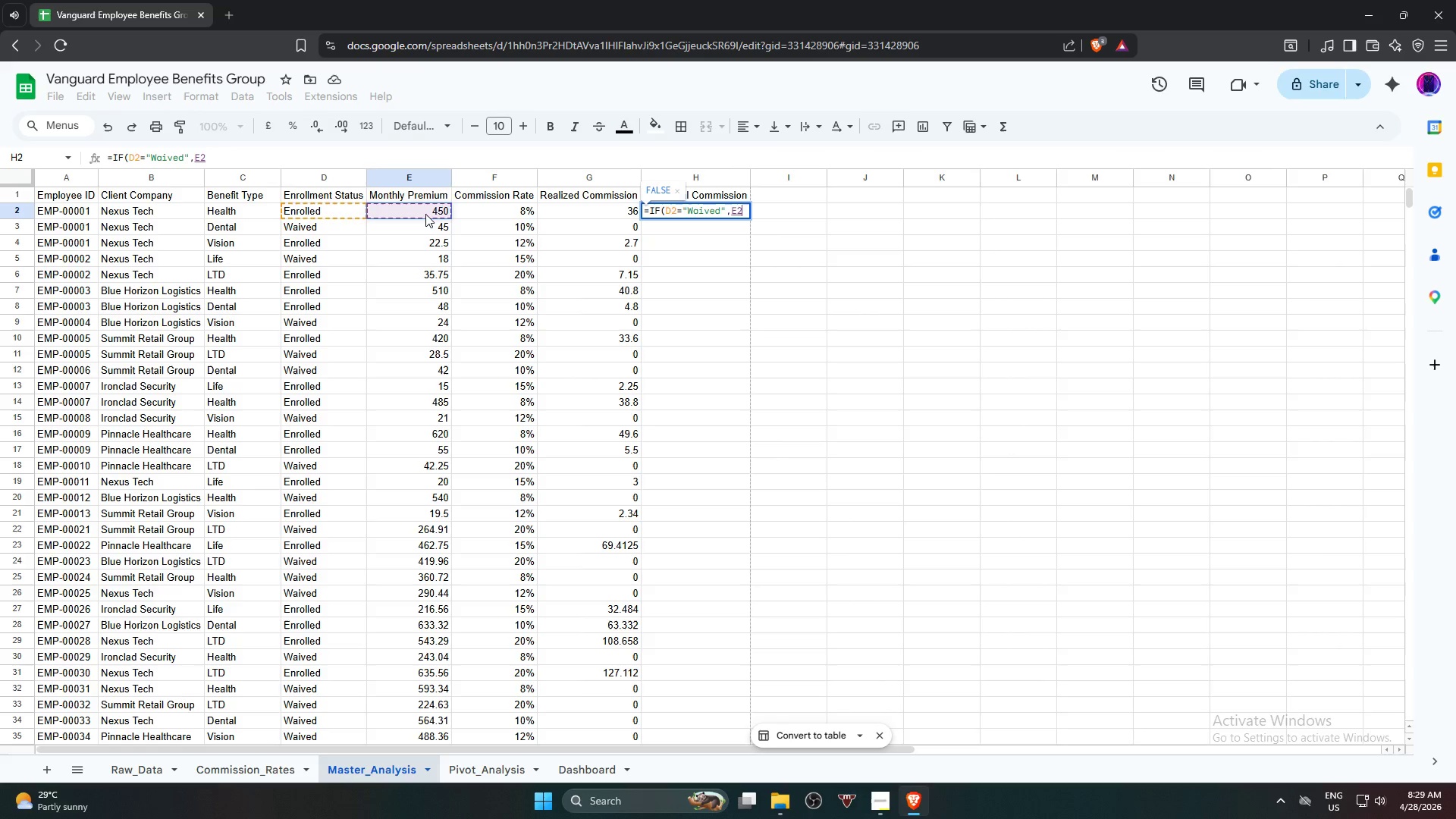 
key(Shift+8)
 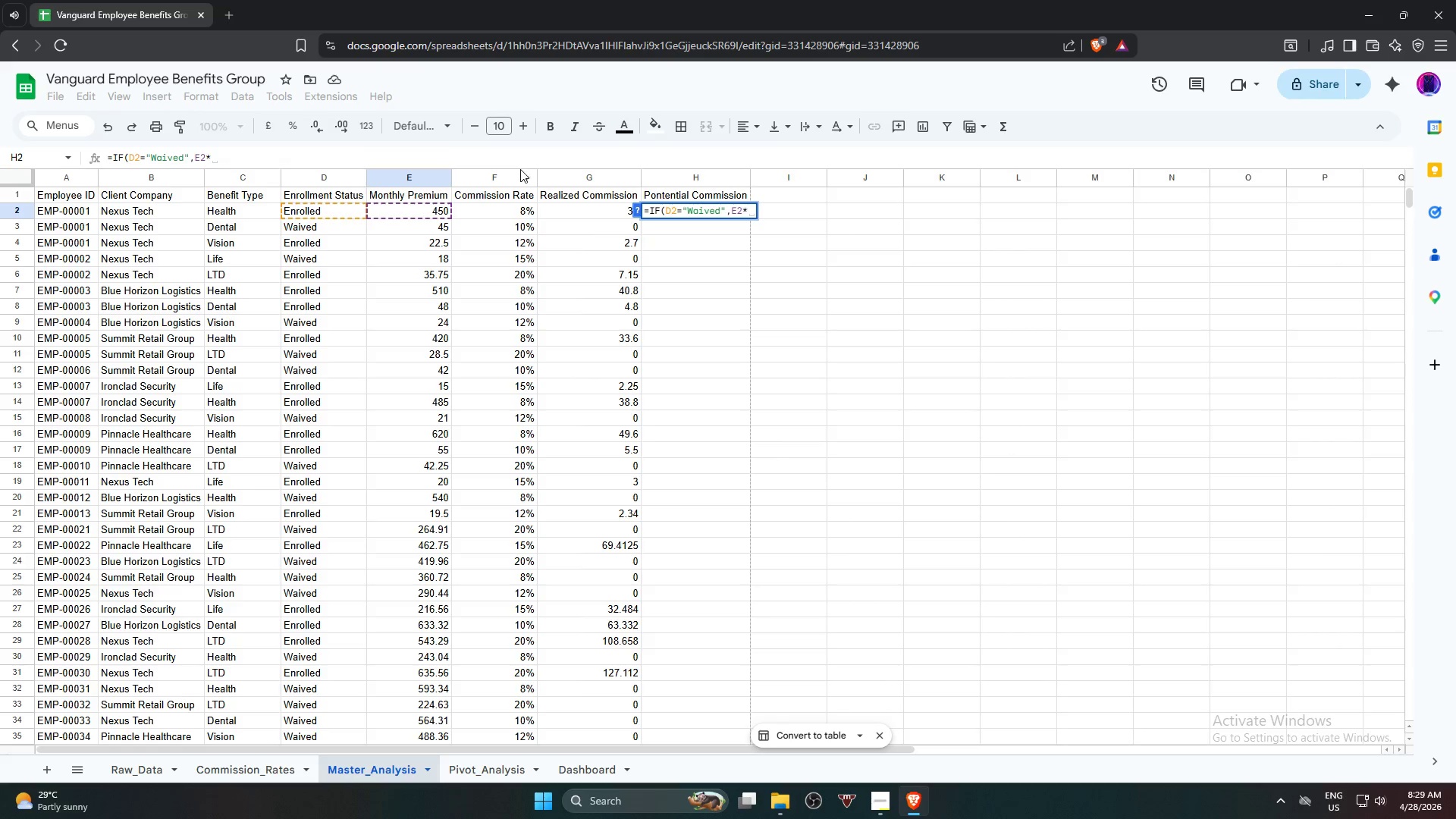 
left_click([499, 212])
 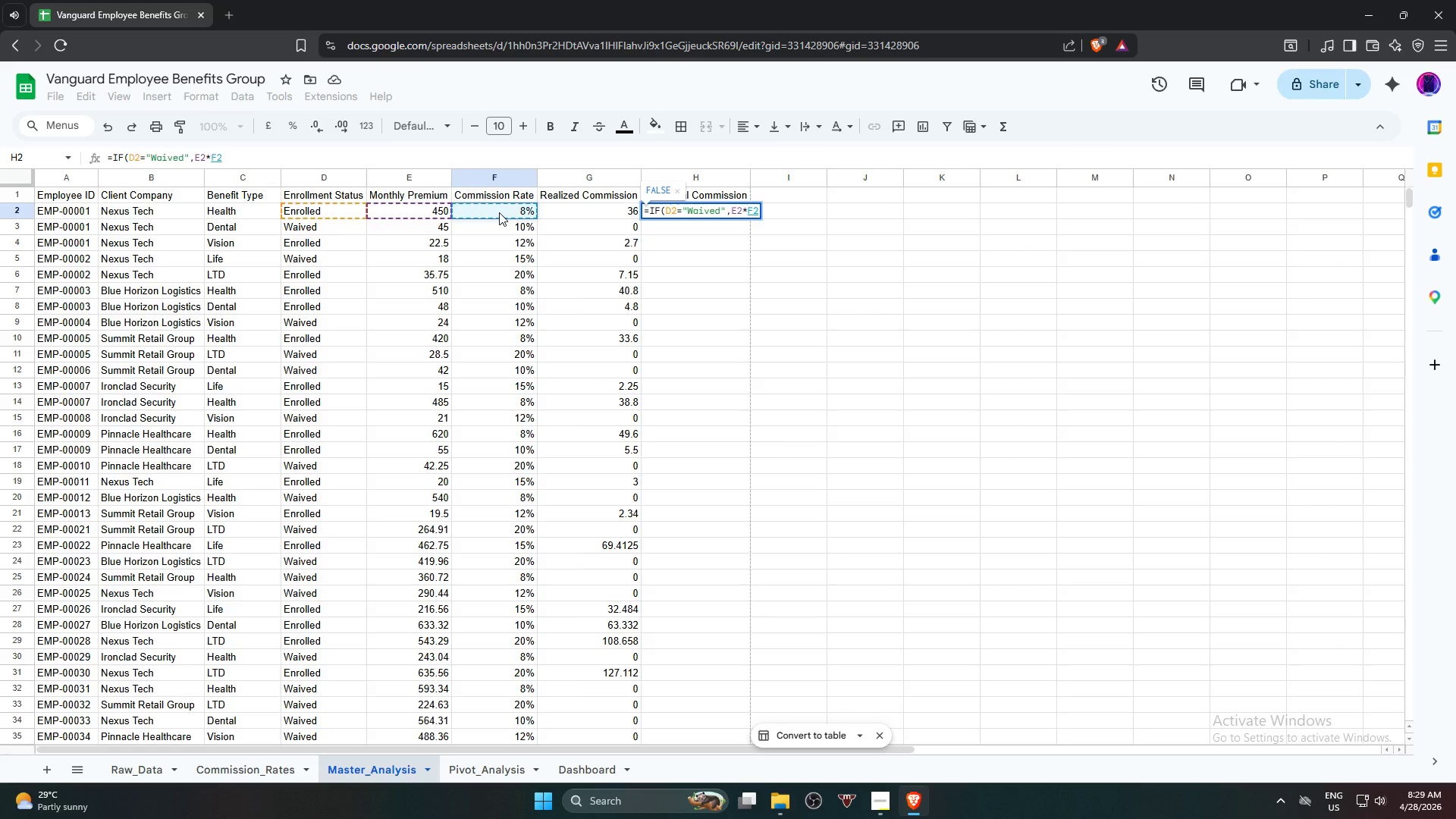 
key(Comma)
 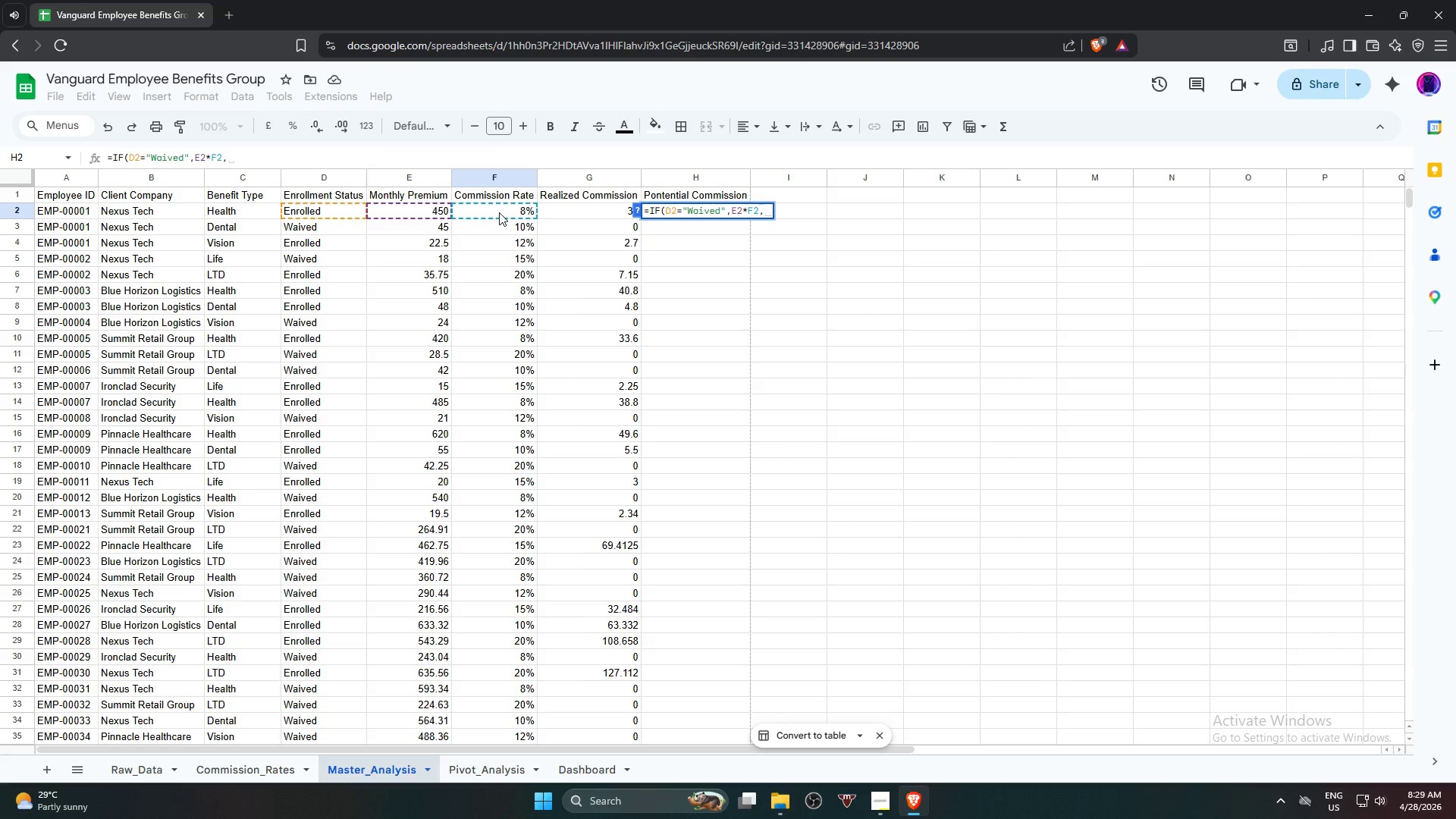 
key(0)
 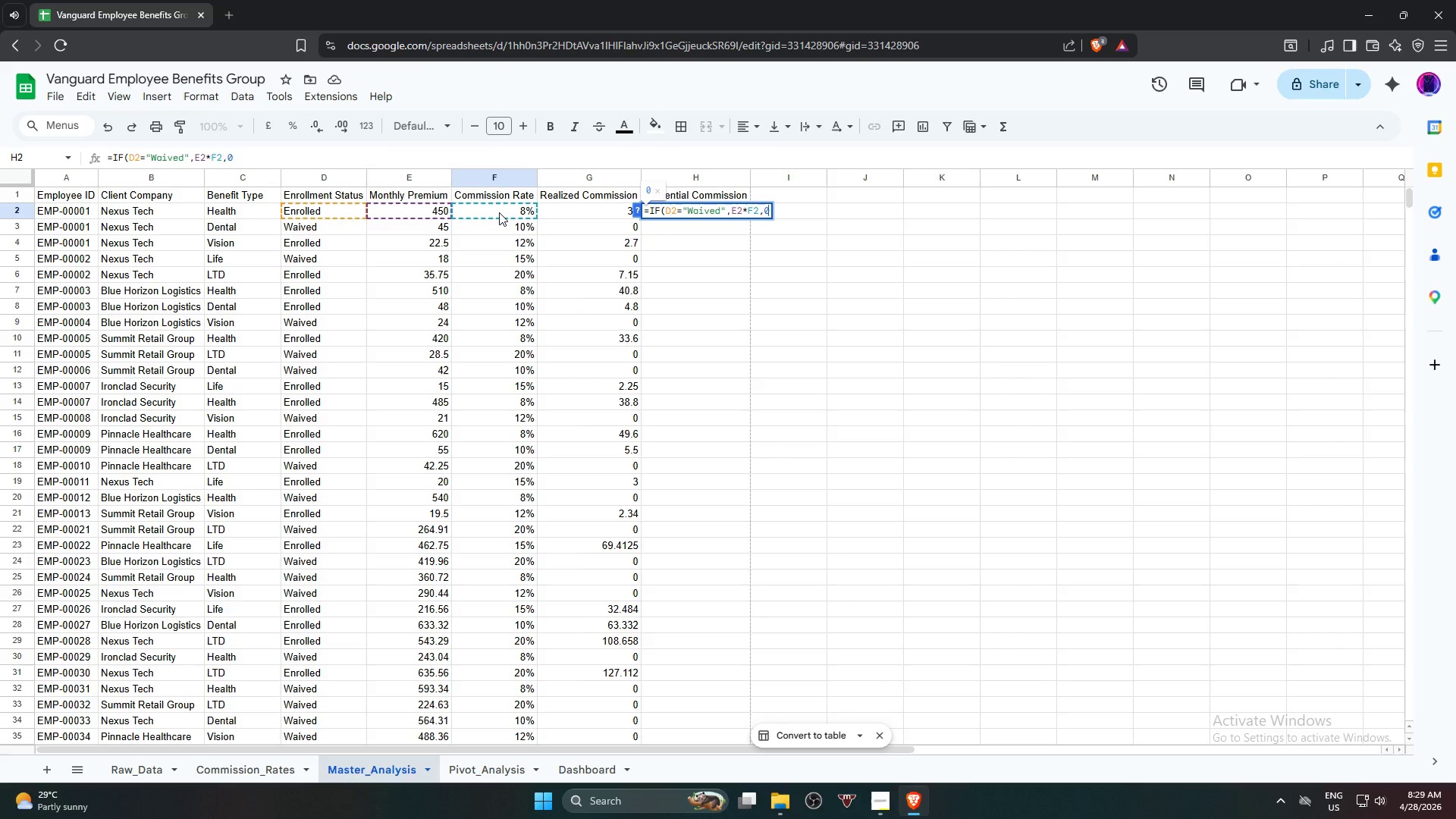 
key(Shift+0)
 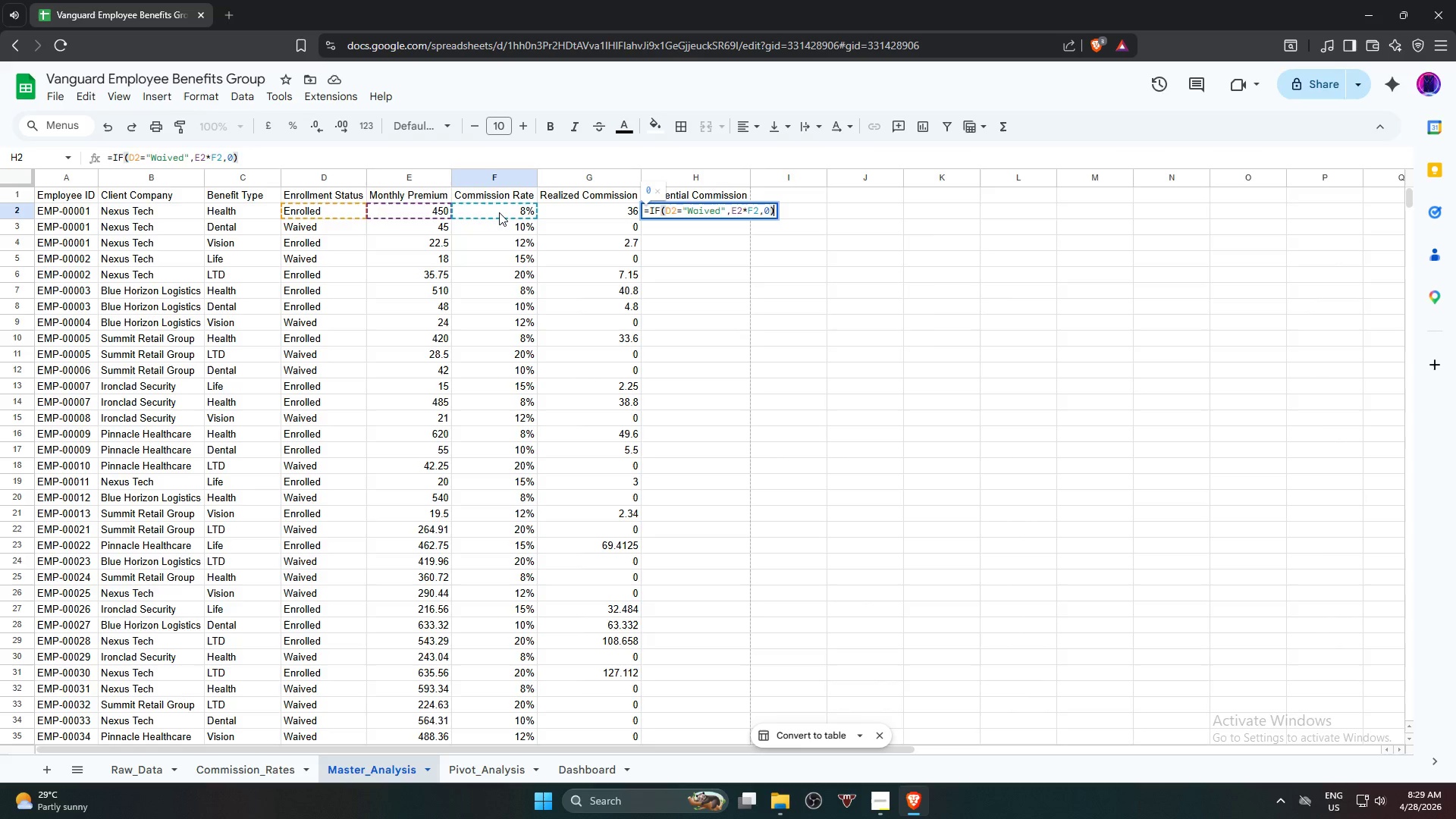 
key(Enter)
 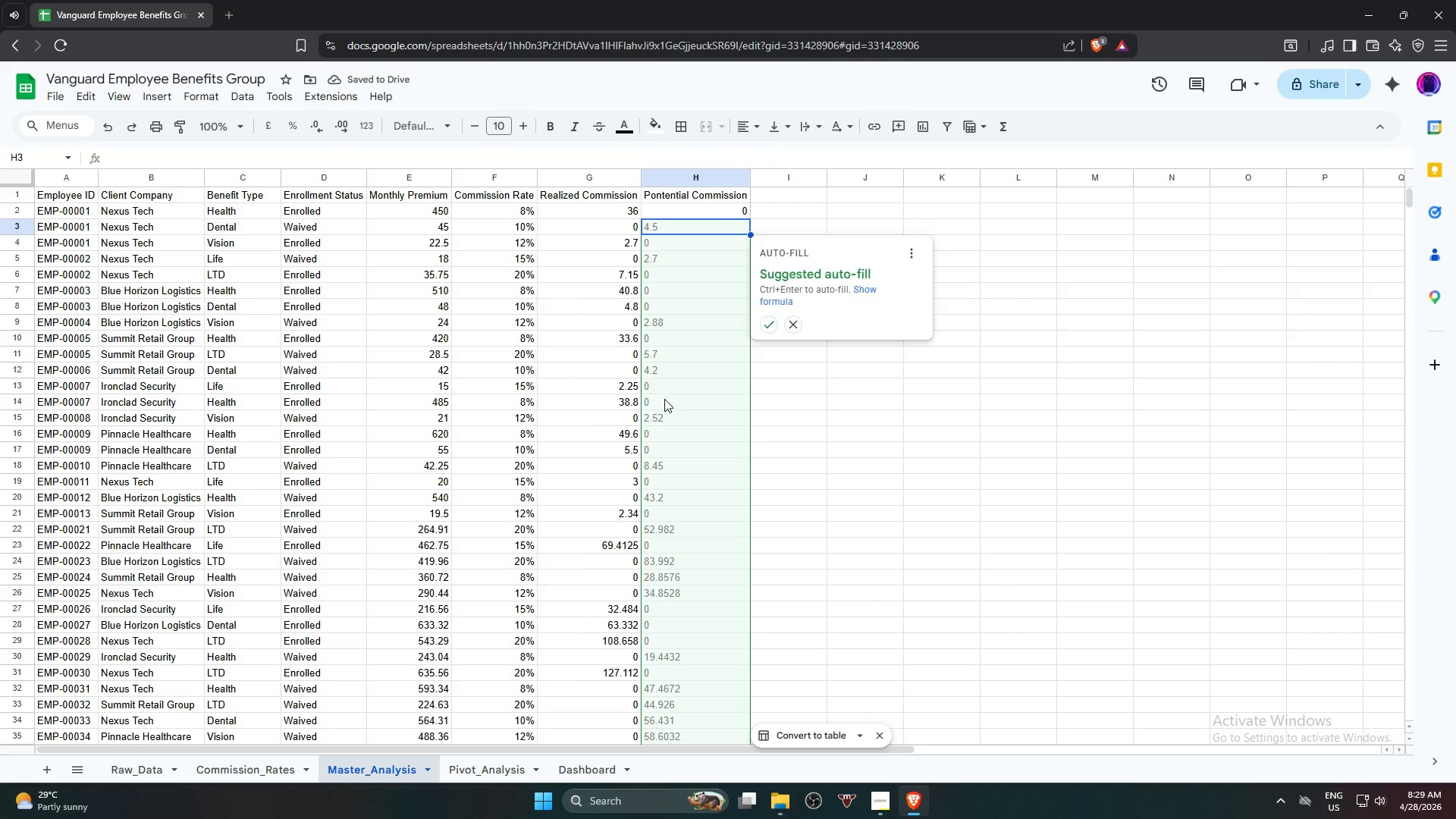 
wait(5.34)
 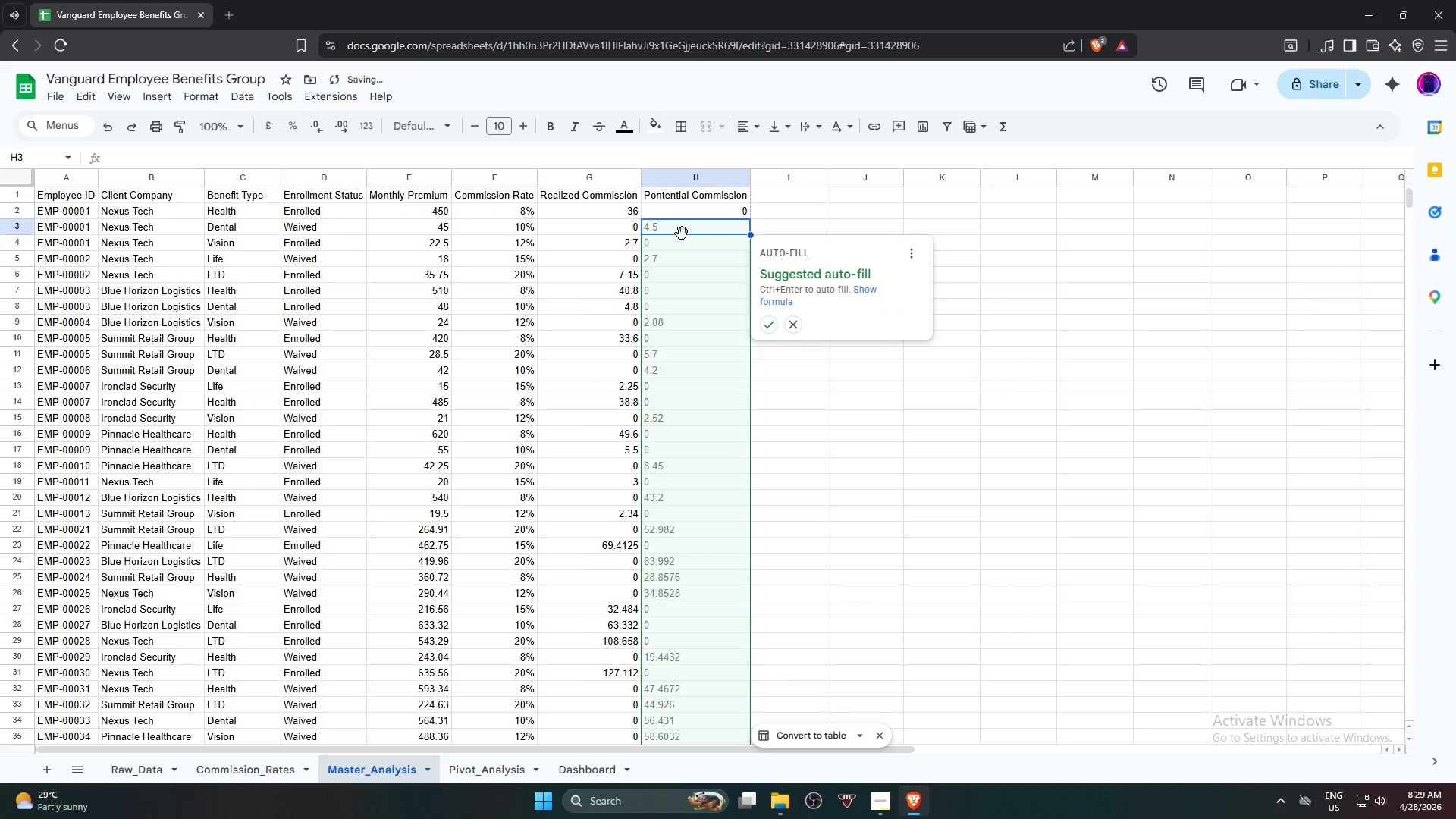 
left_click([774, 326])
 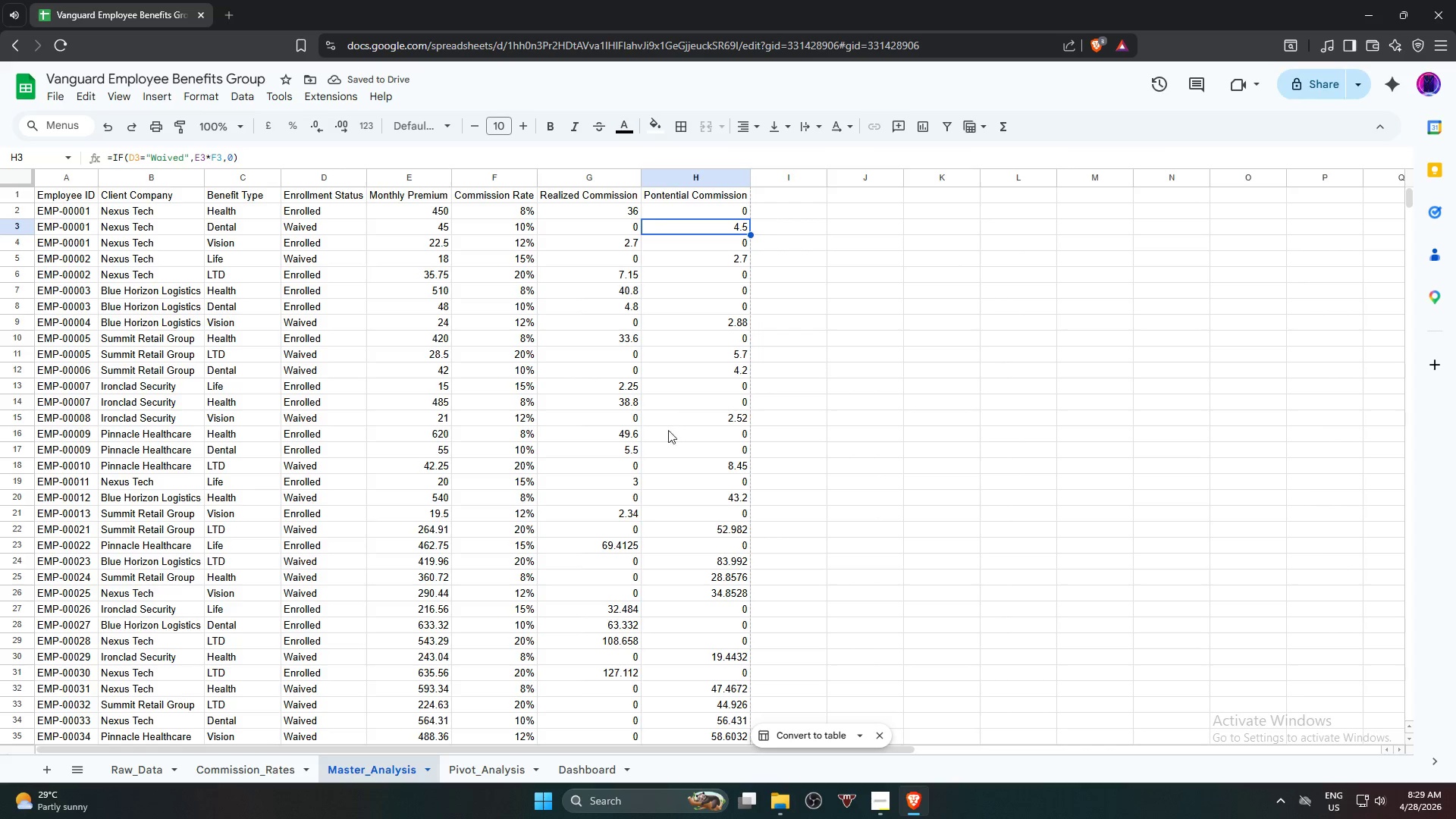 
scroll: coordinate [923, 362], scroll_direction: down, amount: 17.0
 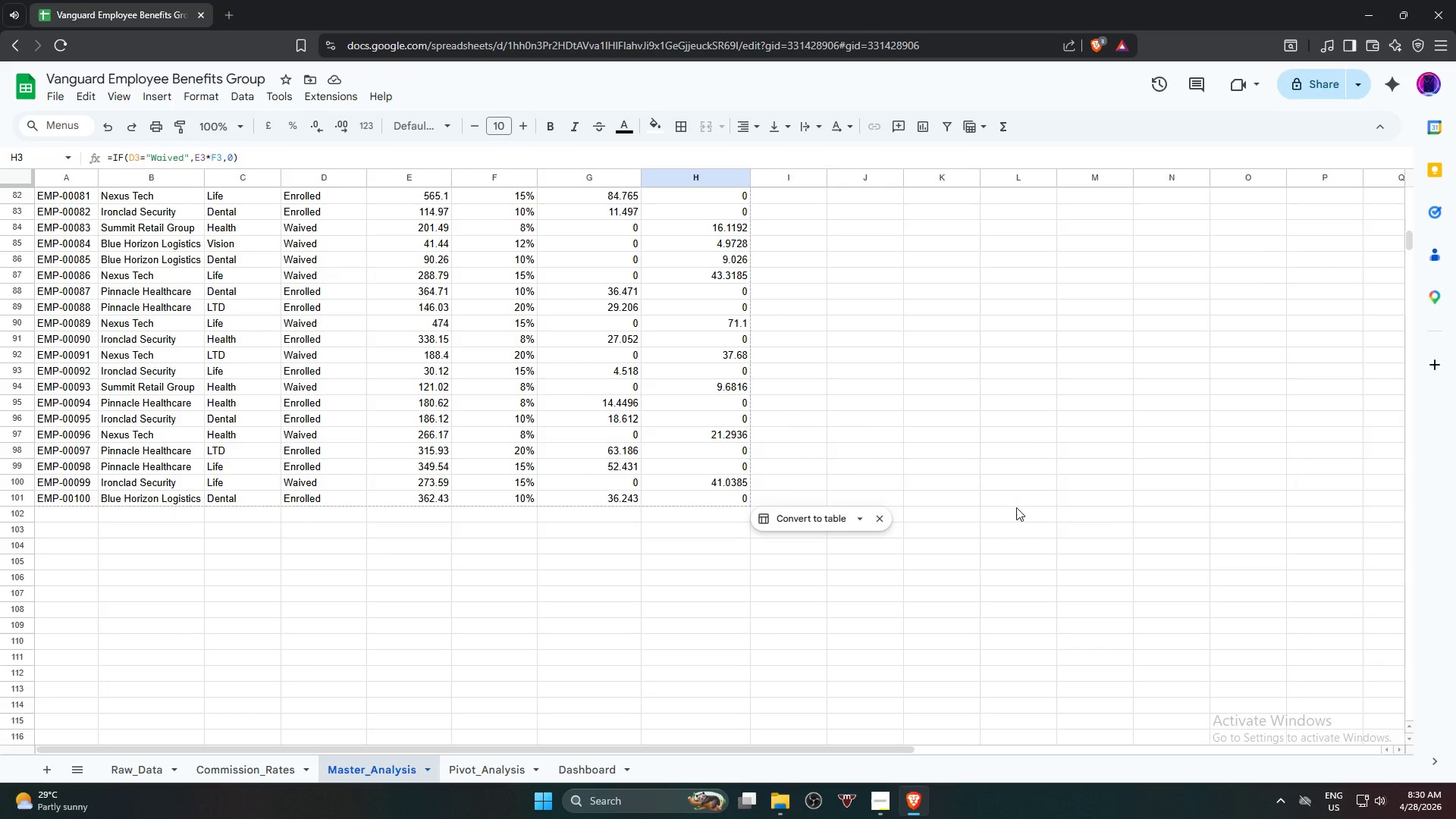 
left_click([1032, 509])
 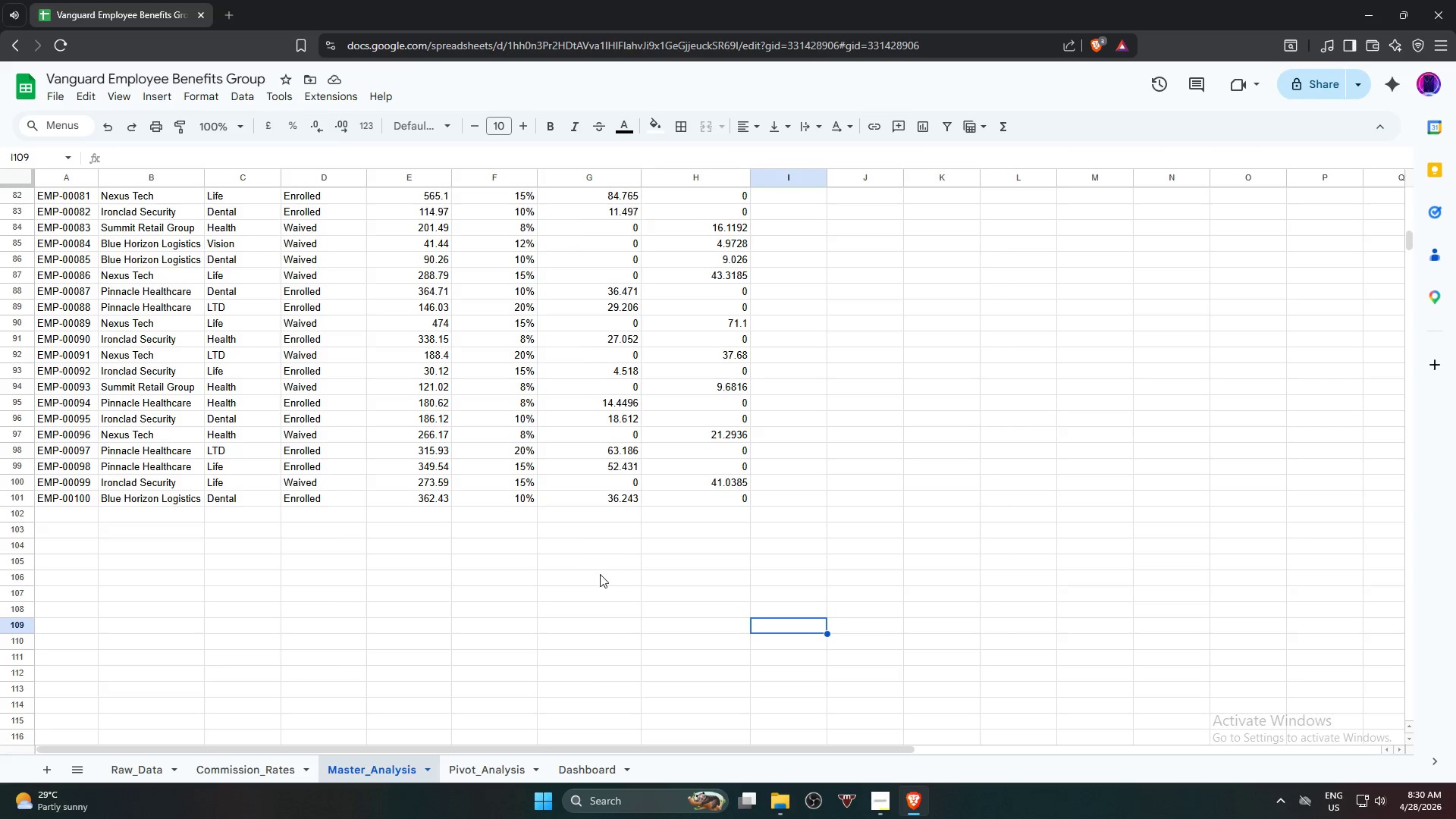 
wait(14.86)
 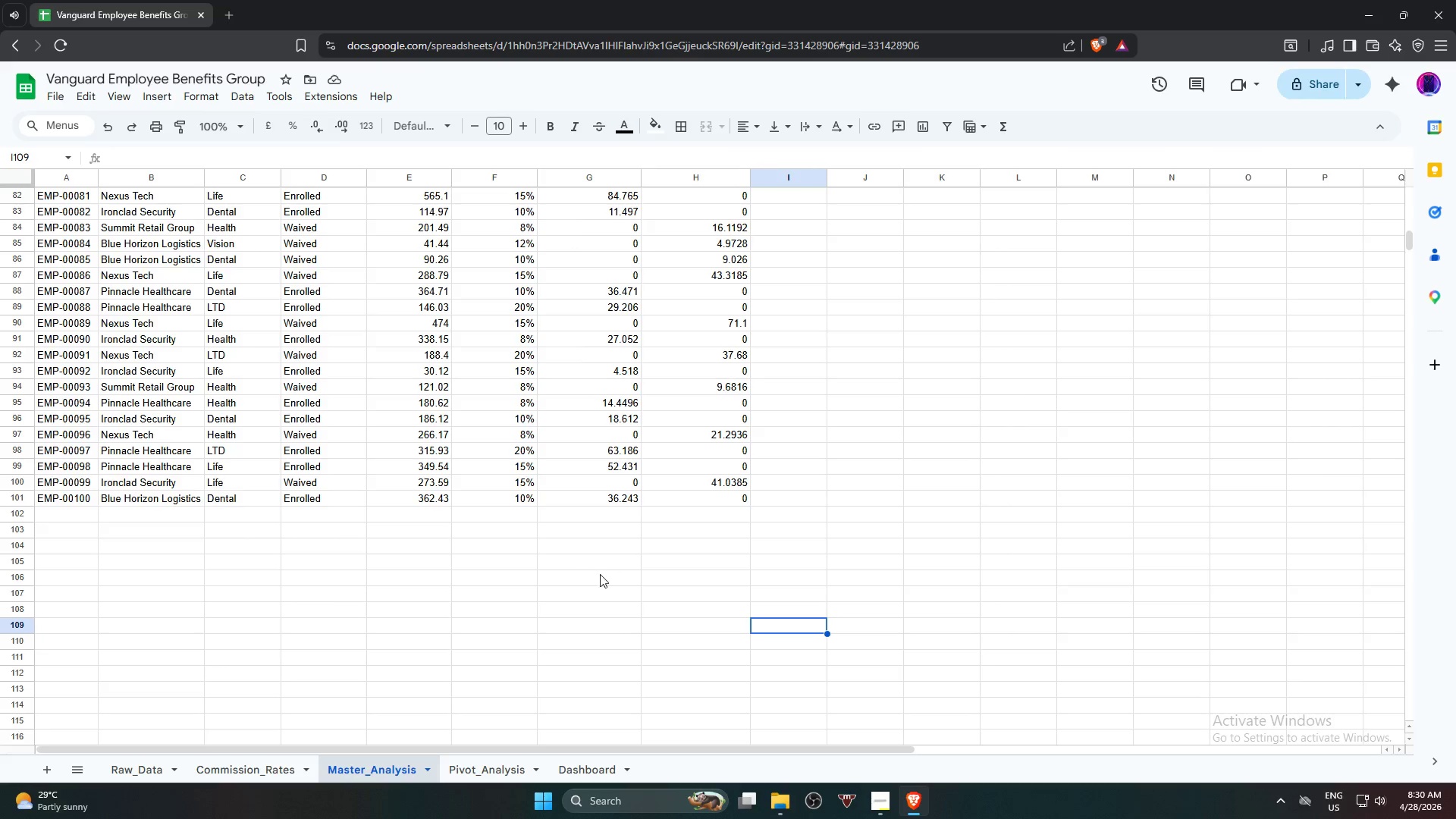 
left_click([494, 775])
 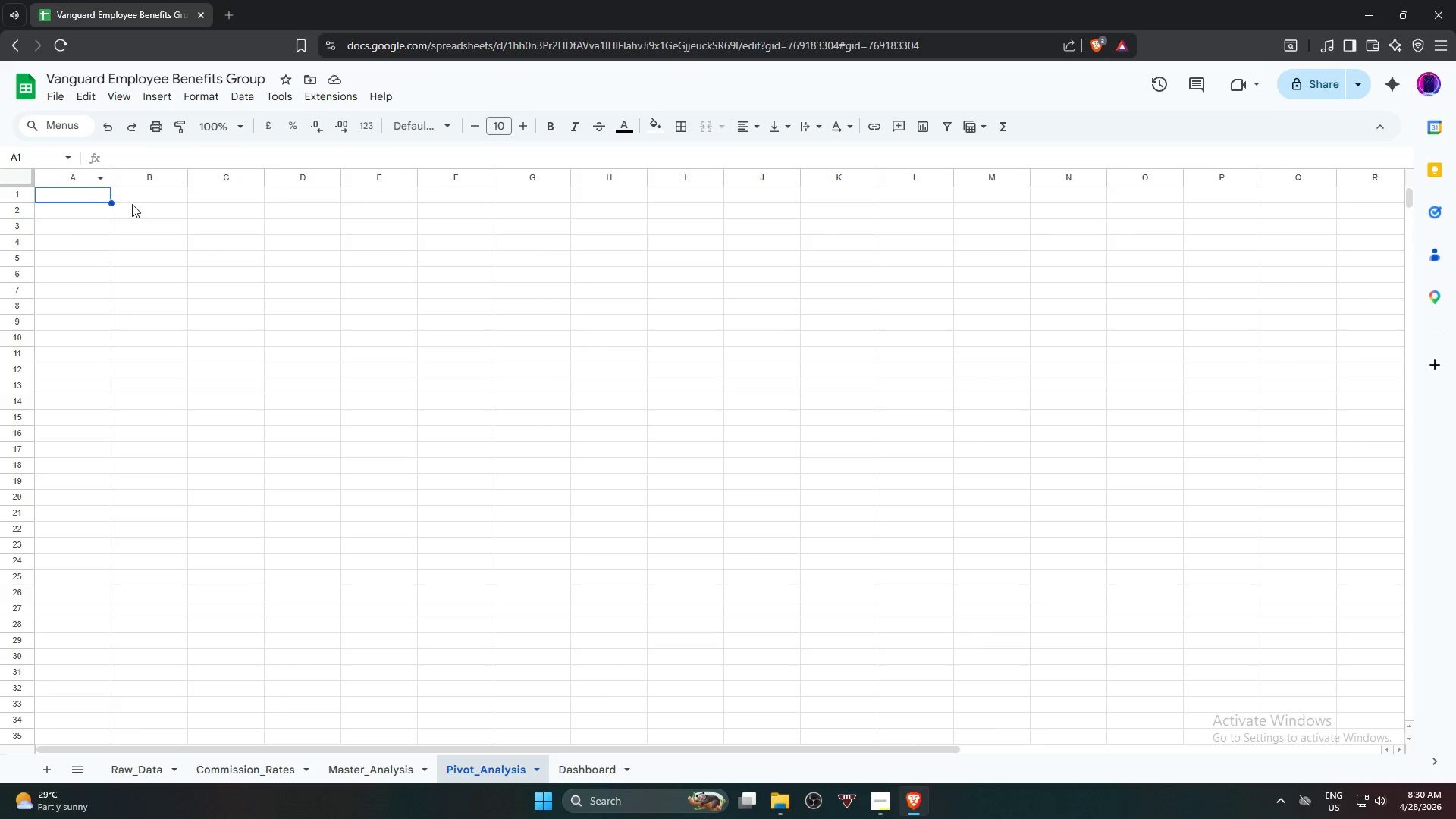 
left_click([136, 218])
 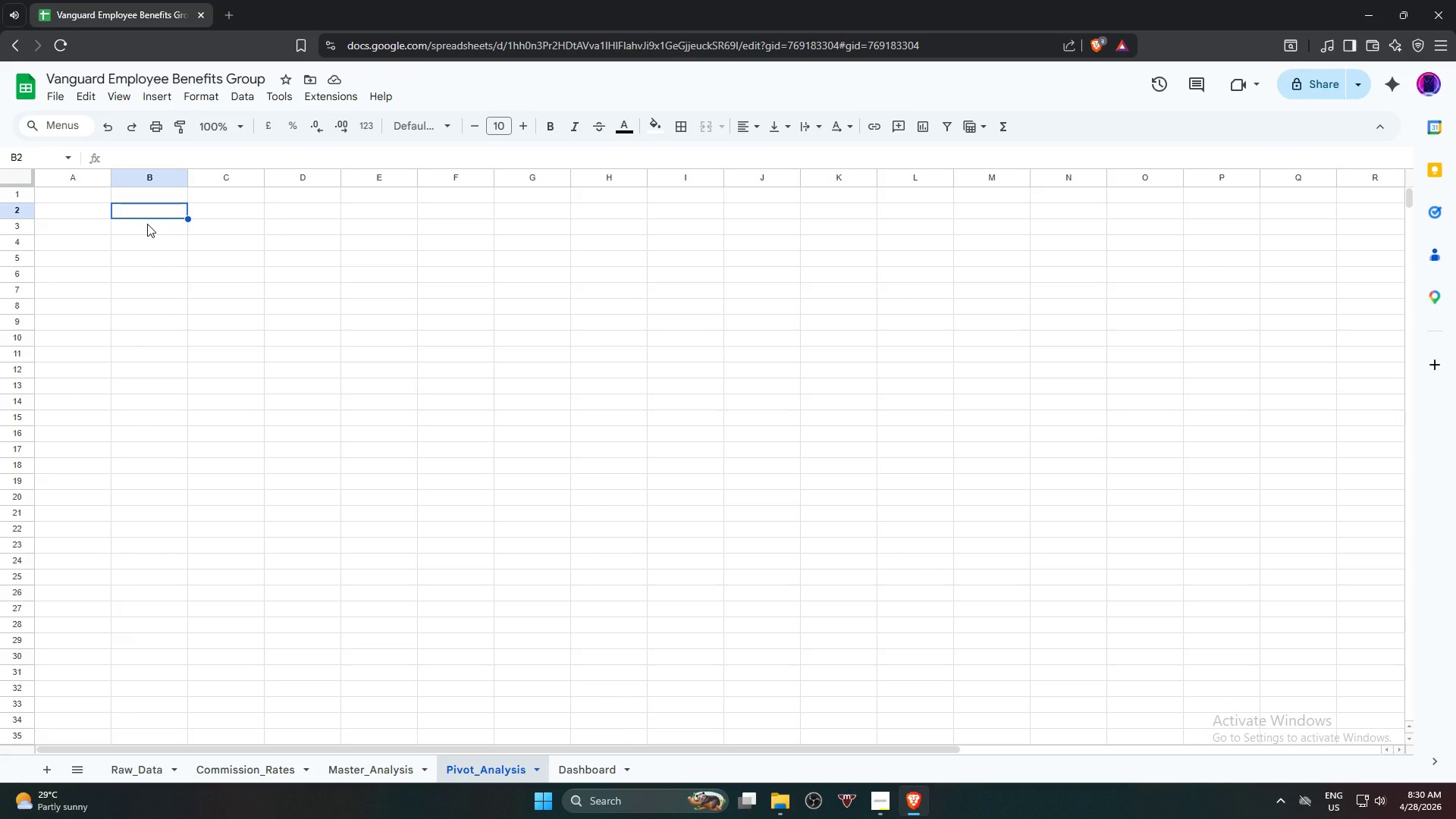 
wait(6.59)
 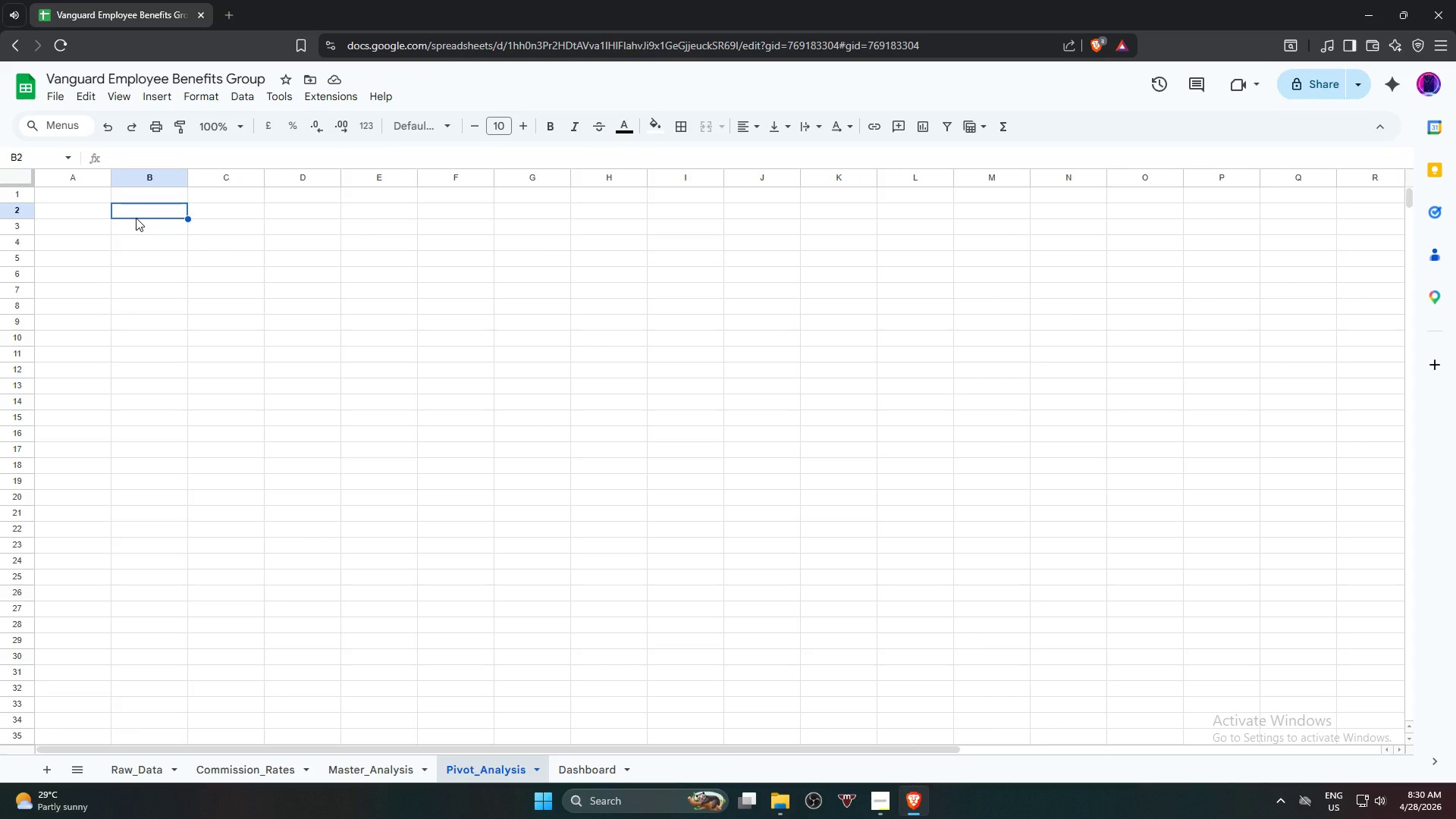 
double_click([152, 215])
 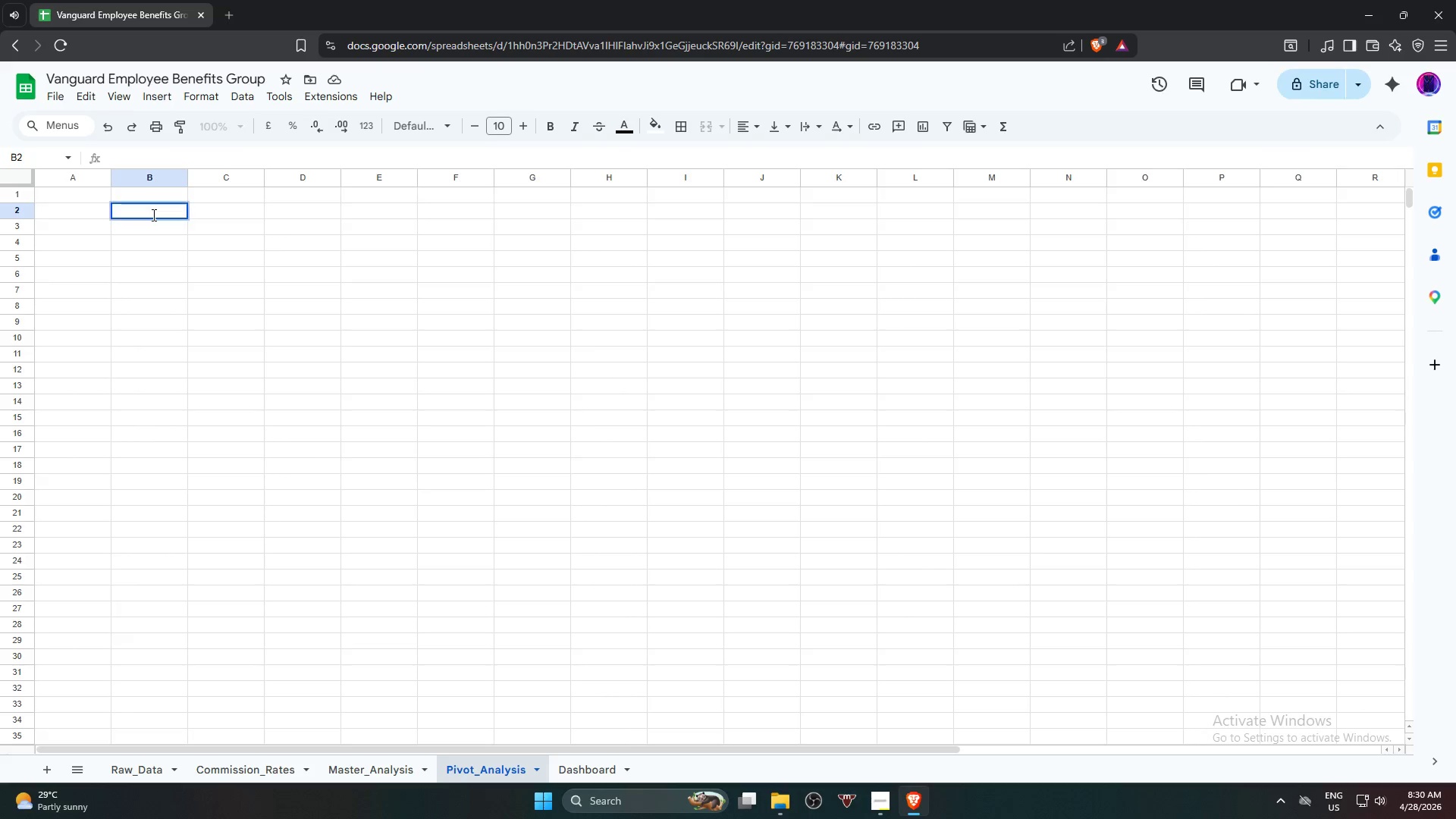 
triple_click([152, 215])
 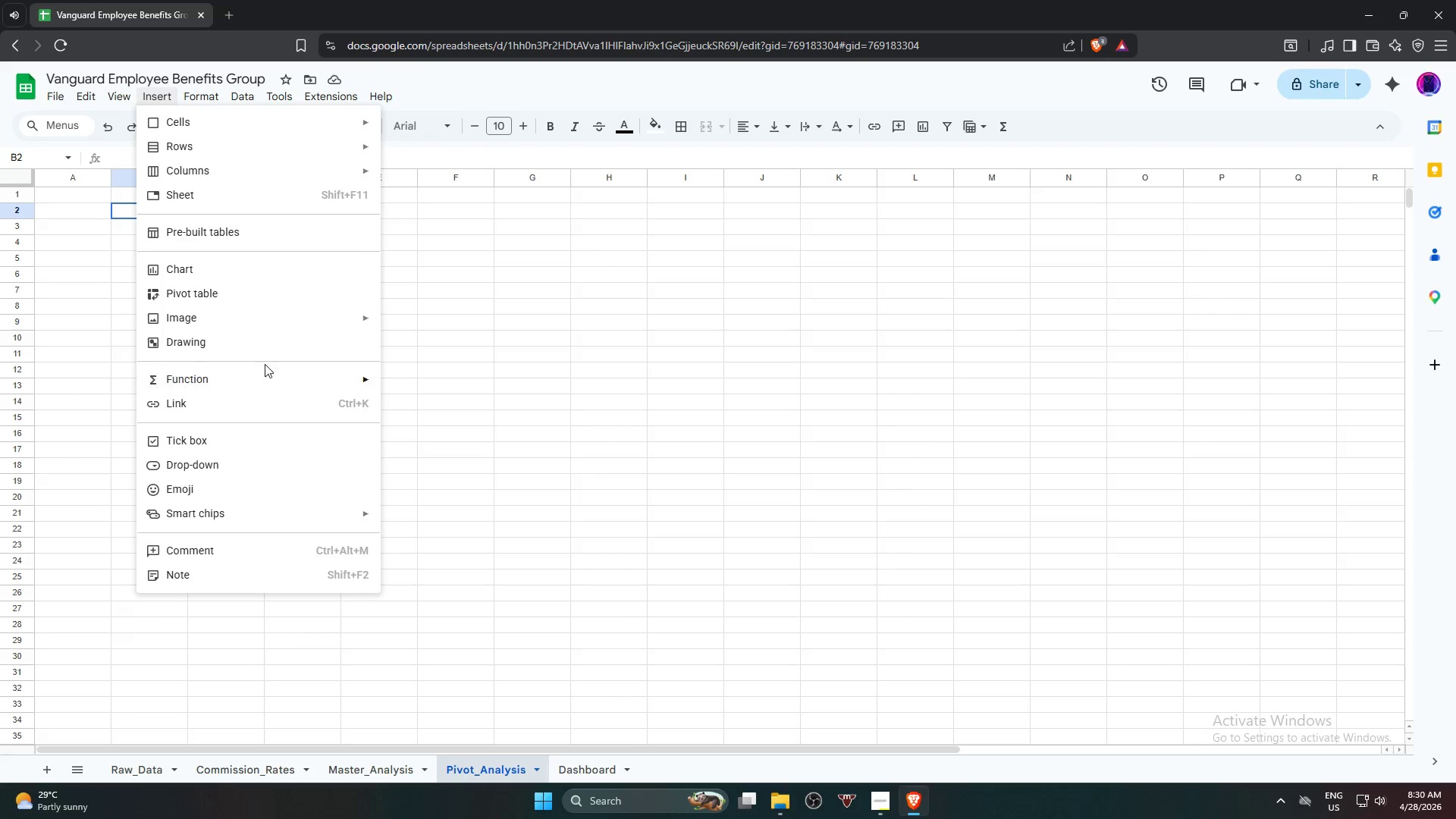 
left_click([284, 305])
 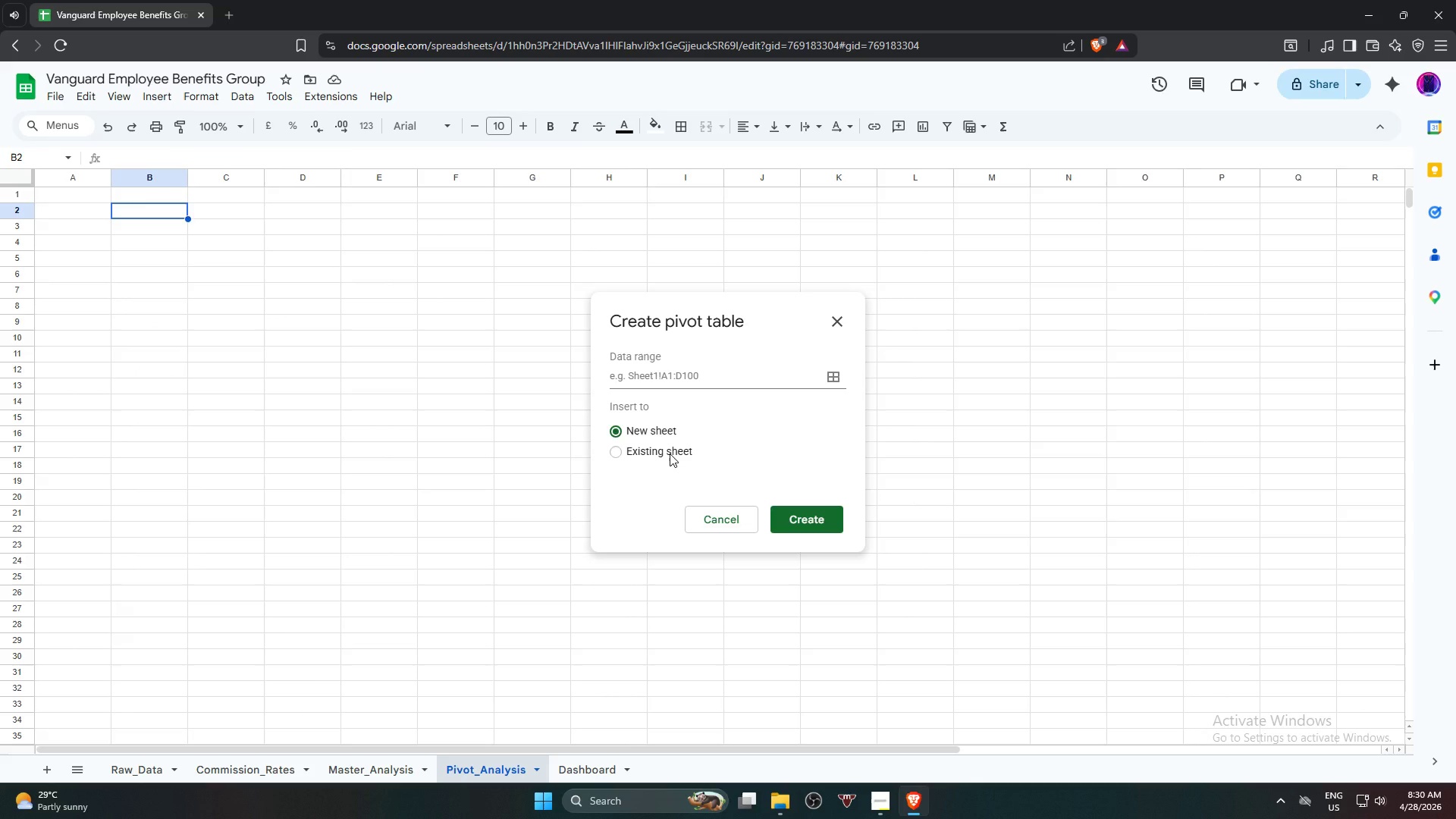 
left_click([670, 453])
 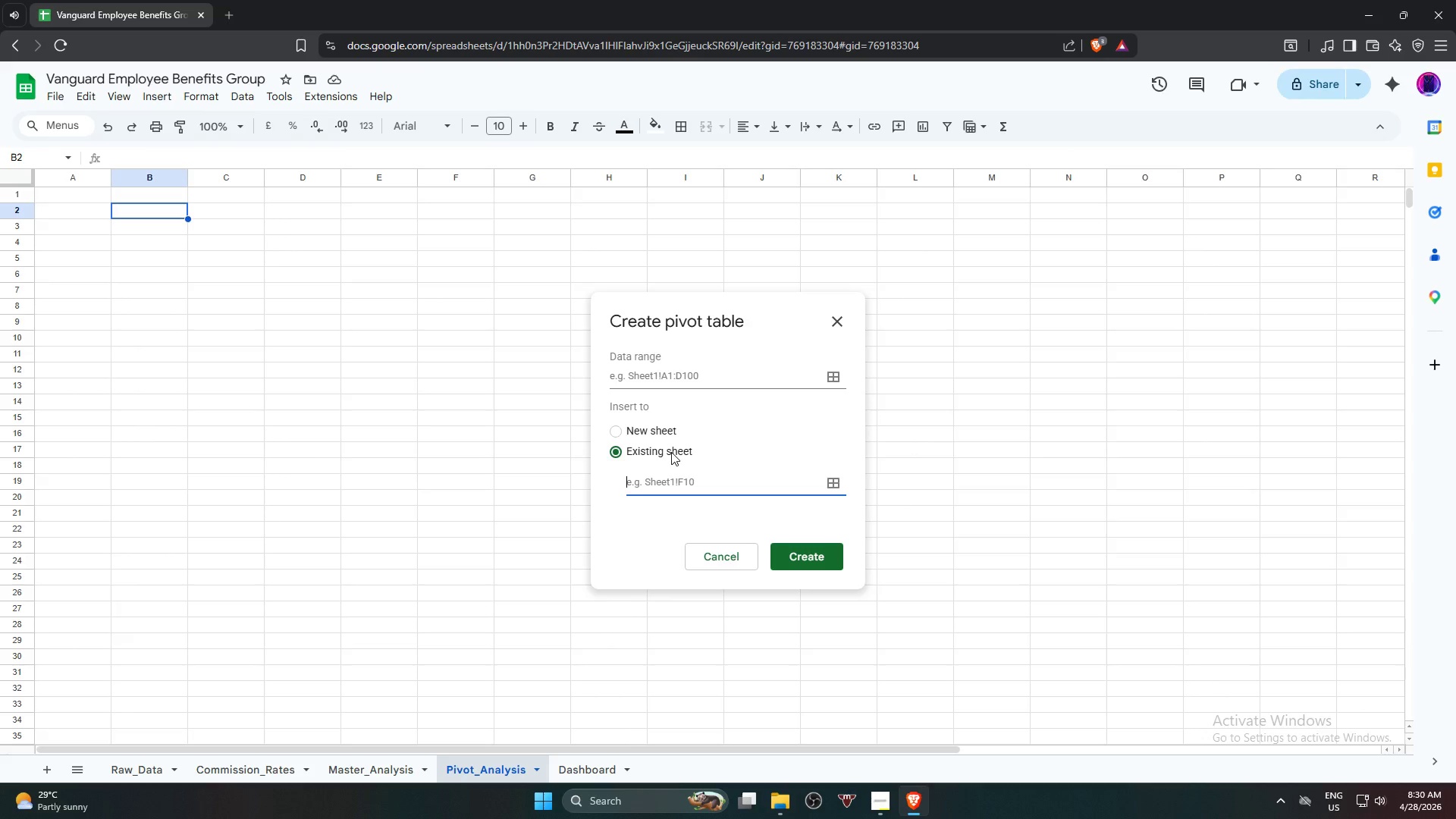 
wait(8.48)
 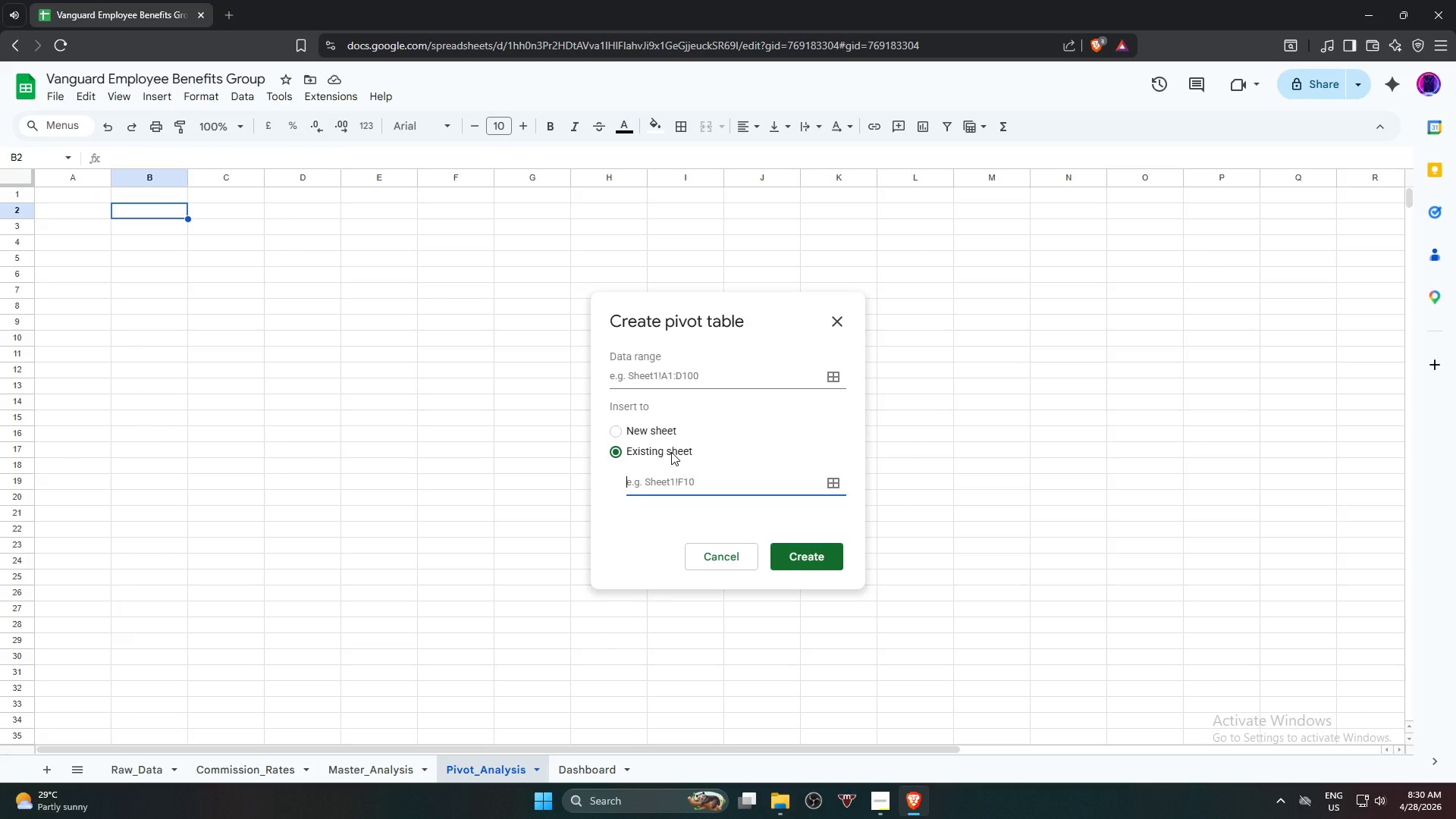 
left_click([149, 213])
 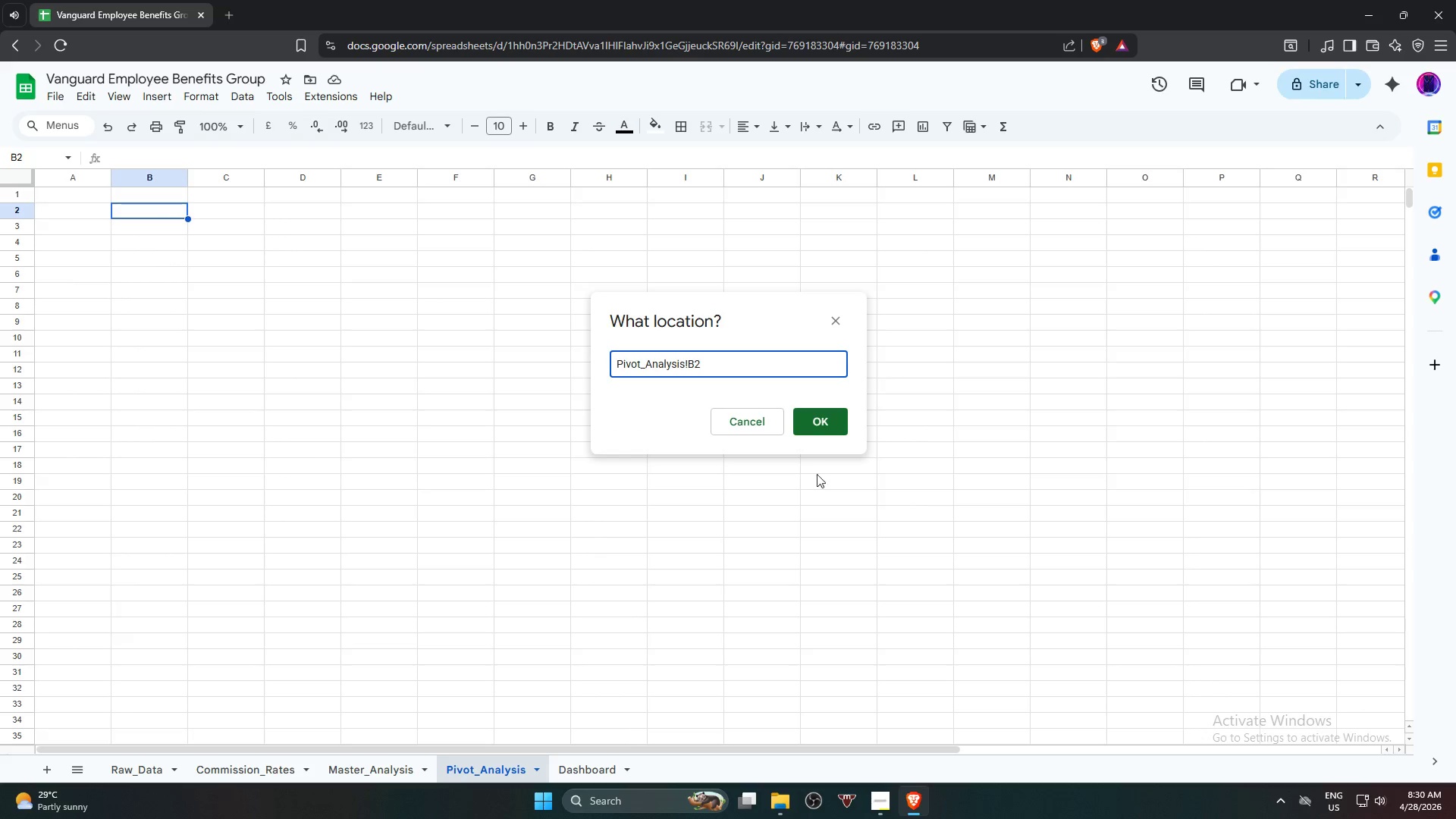 
left_click([822, 422])
 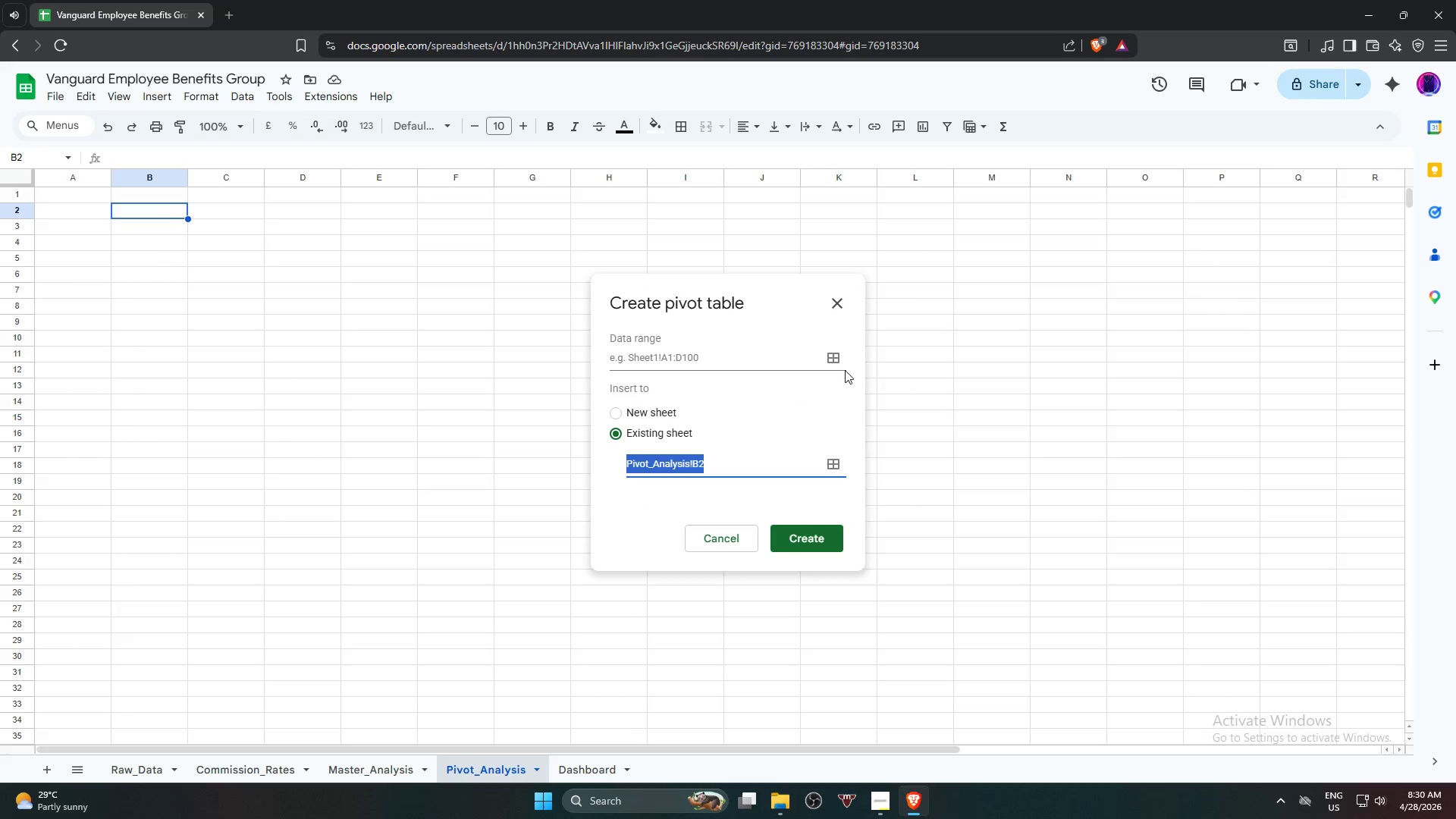 
left_click([845, 358])
 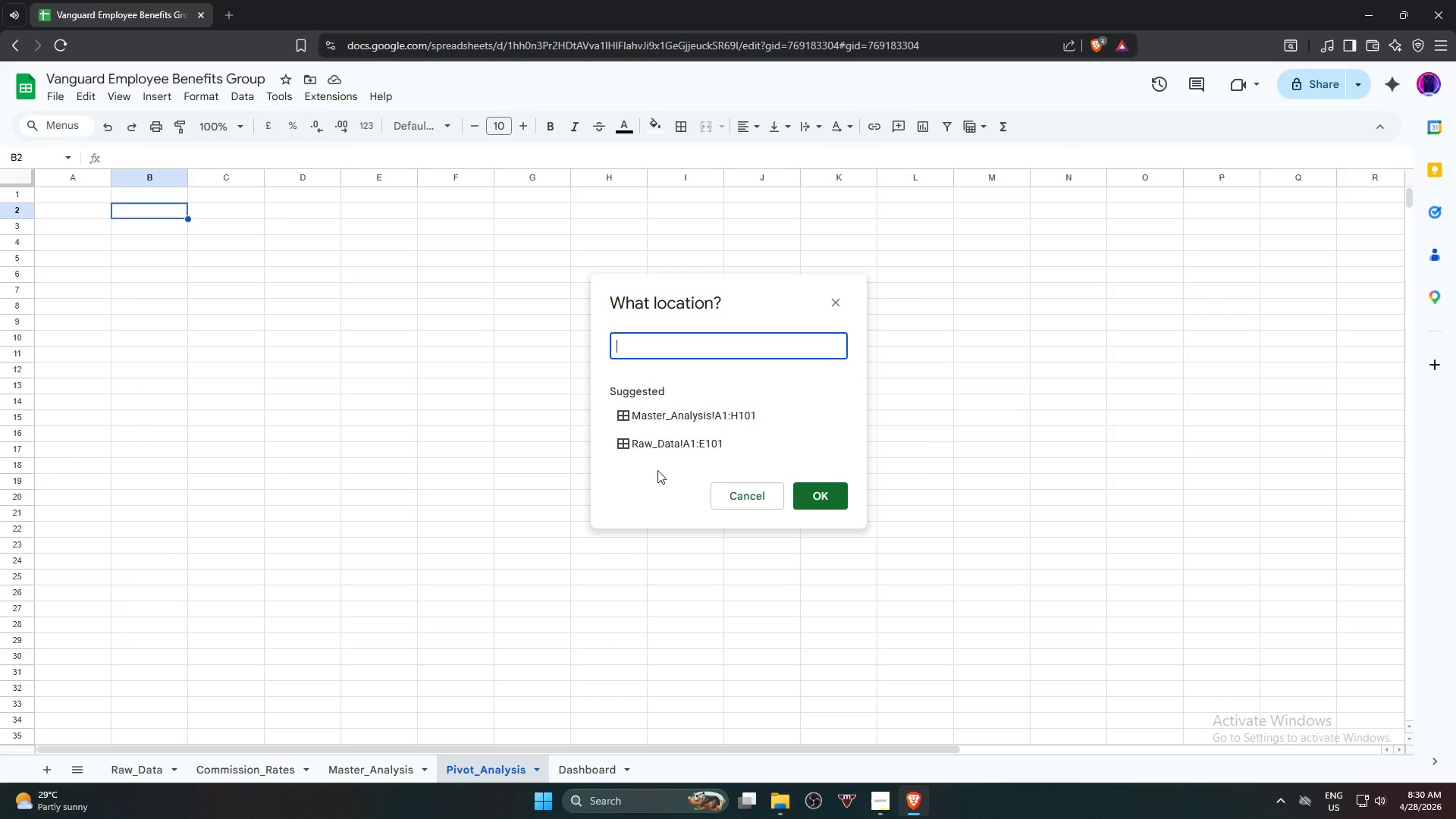 
wait(11.84)
 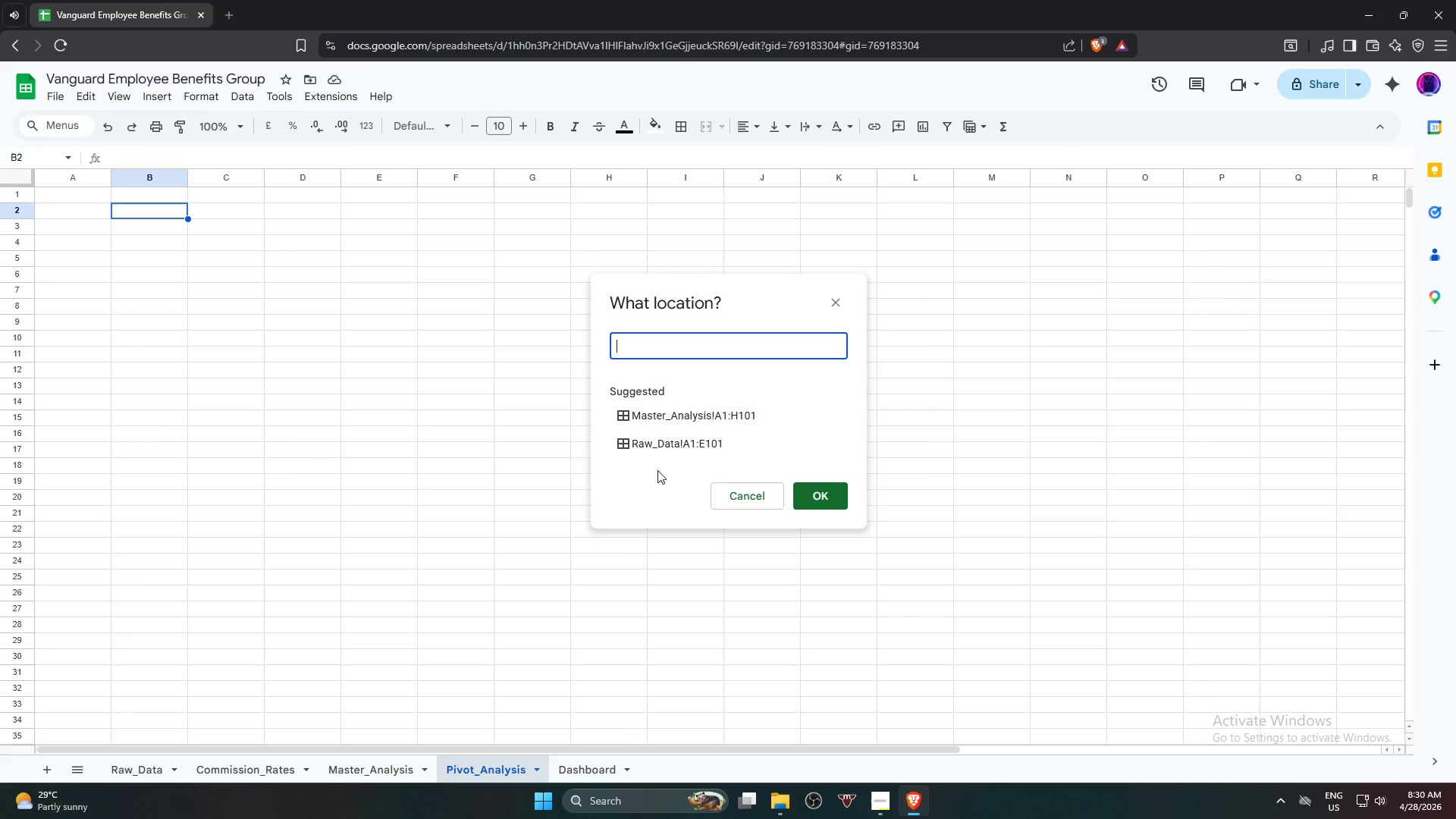 
left_click([376, 767])
 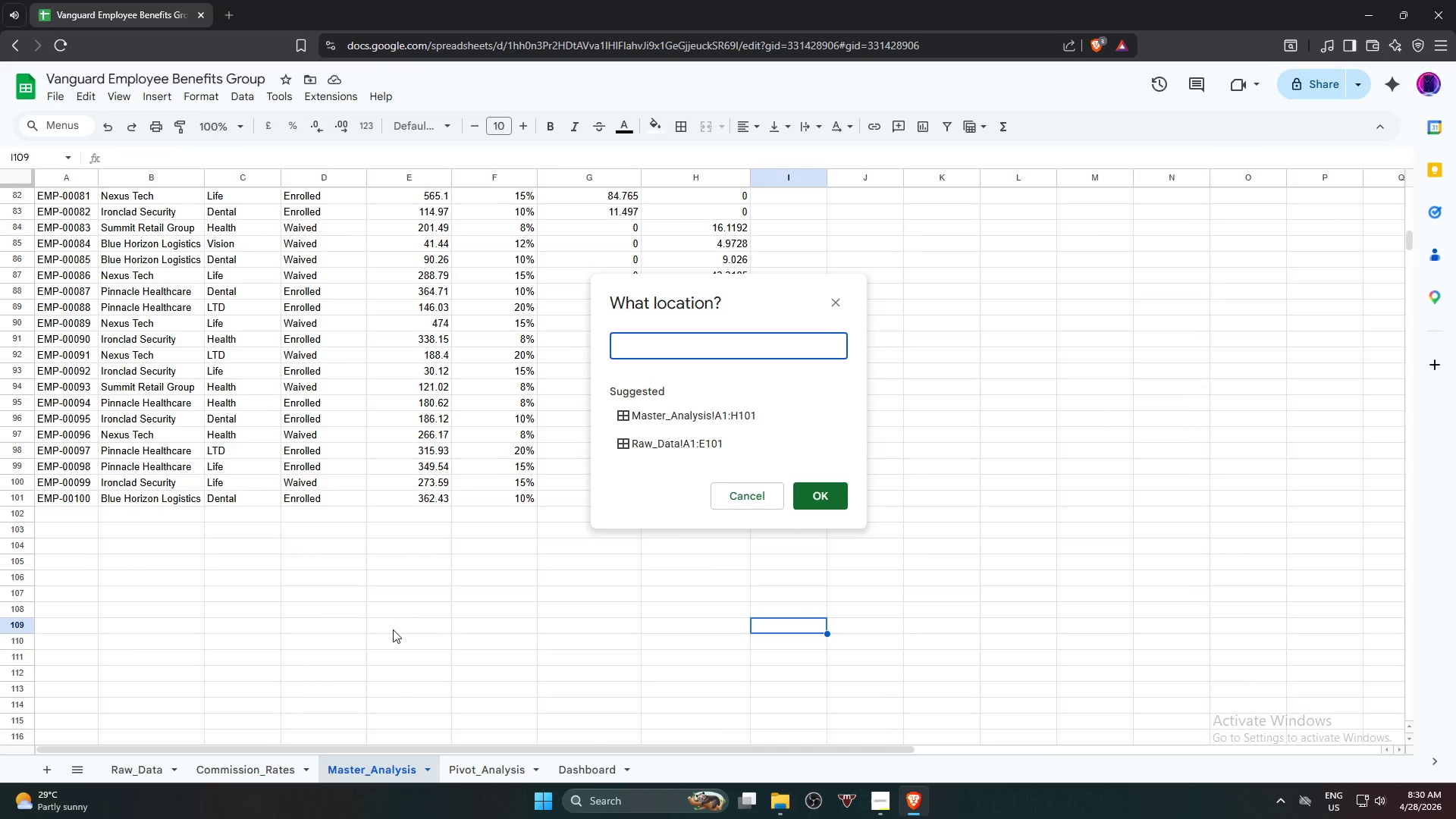 
scroll: coordinate [390, 607], scroll_direction: up, amount: 16.0
 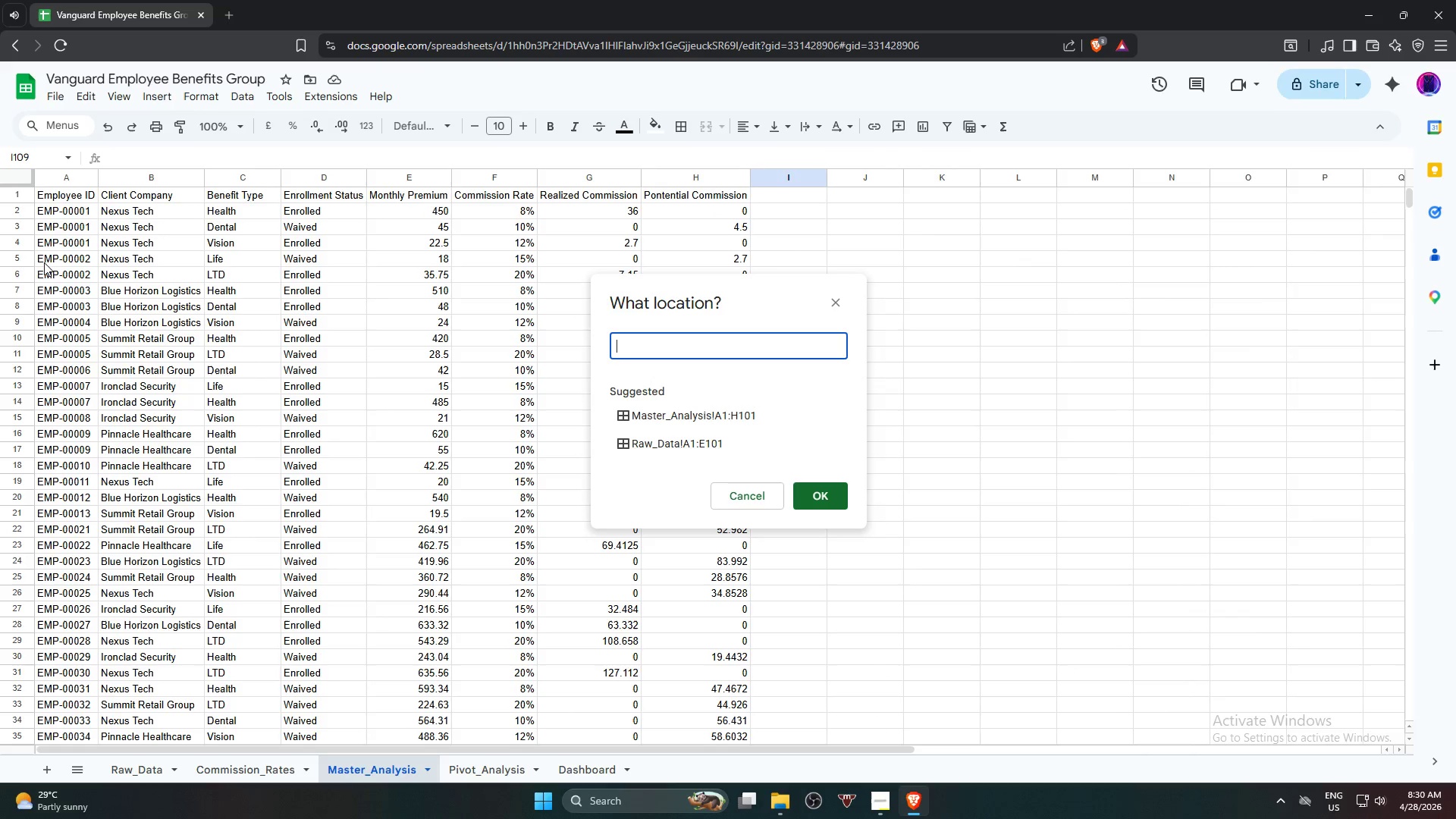 
left_click([61, 196])
 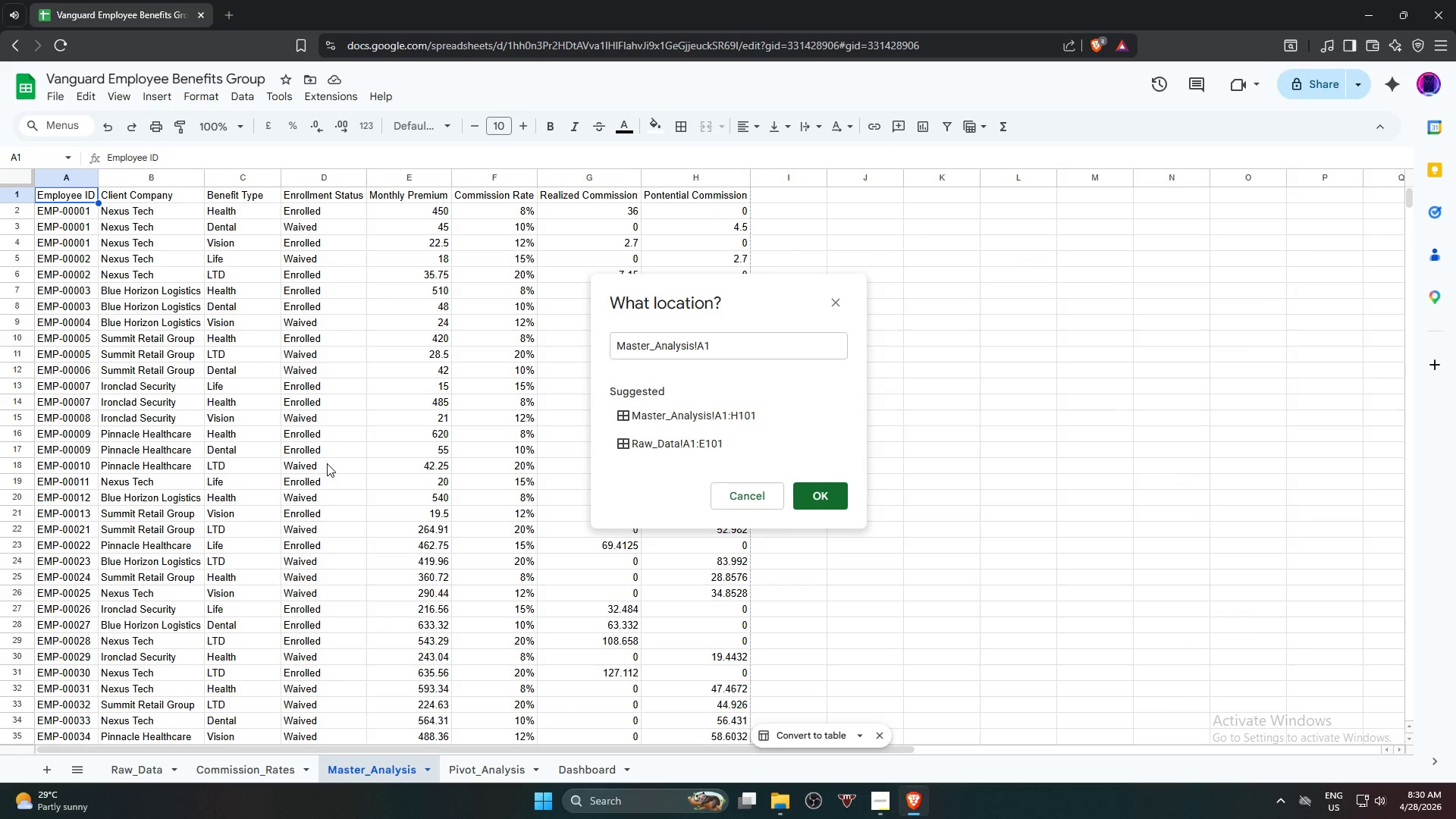 
hold_key(key=ShiftLeft, duration=0.95)
 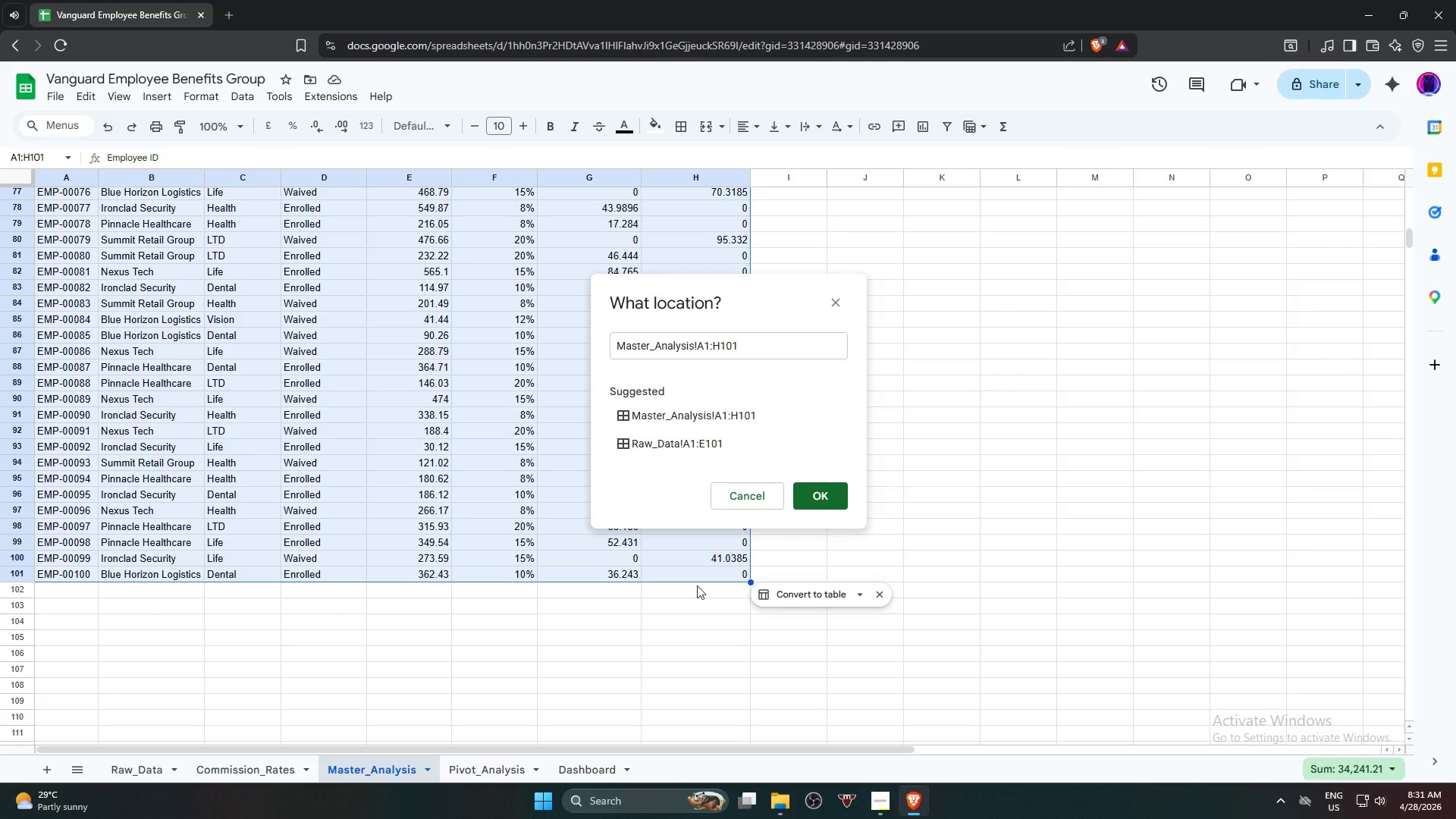 
scroll: coordinate [631, 626], scroll_direction: down, amount: 16.0
 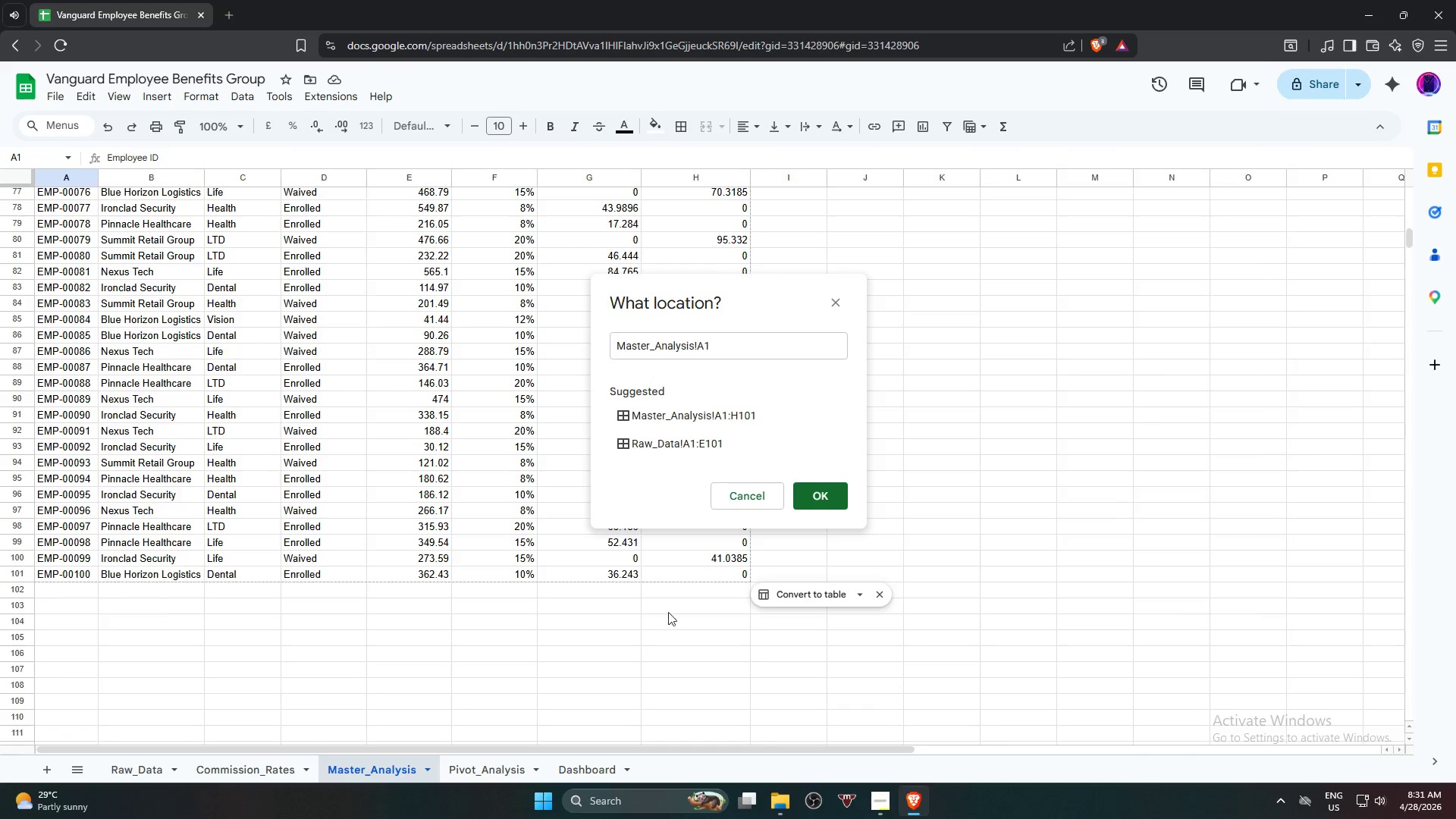 
left_click([729, 576])
 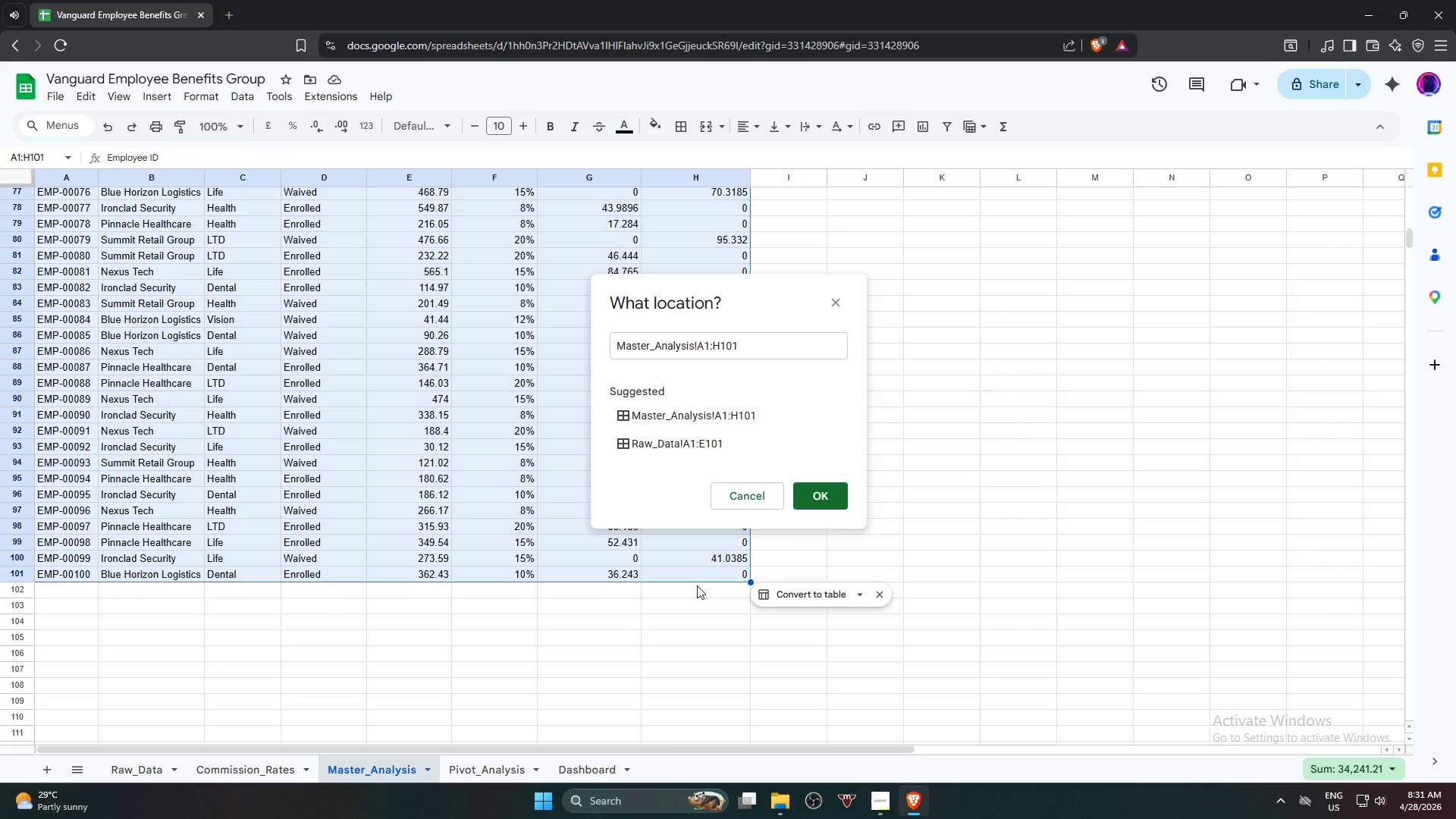 
scroll: coordinate [242, 431], scroll_direction: up, amount: 17.0
 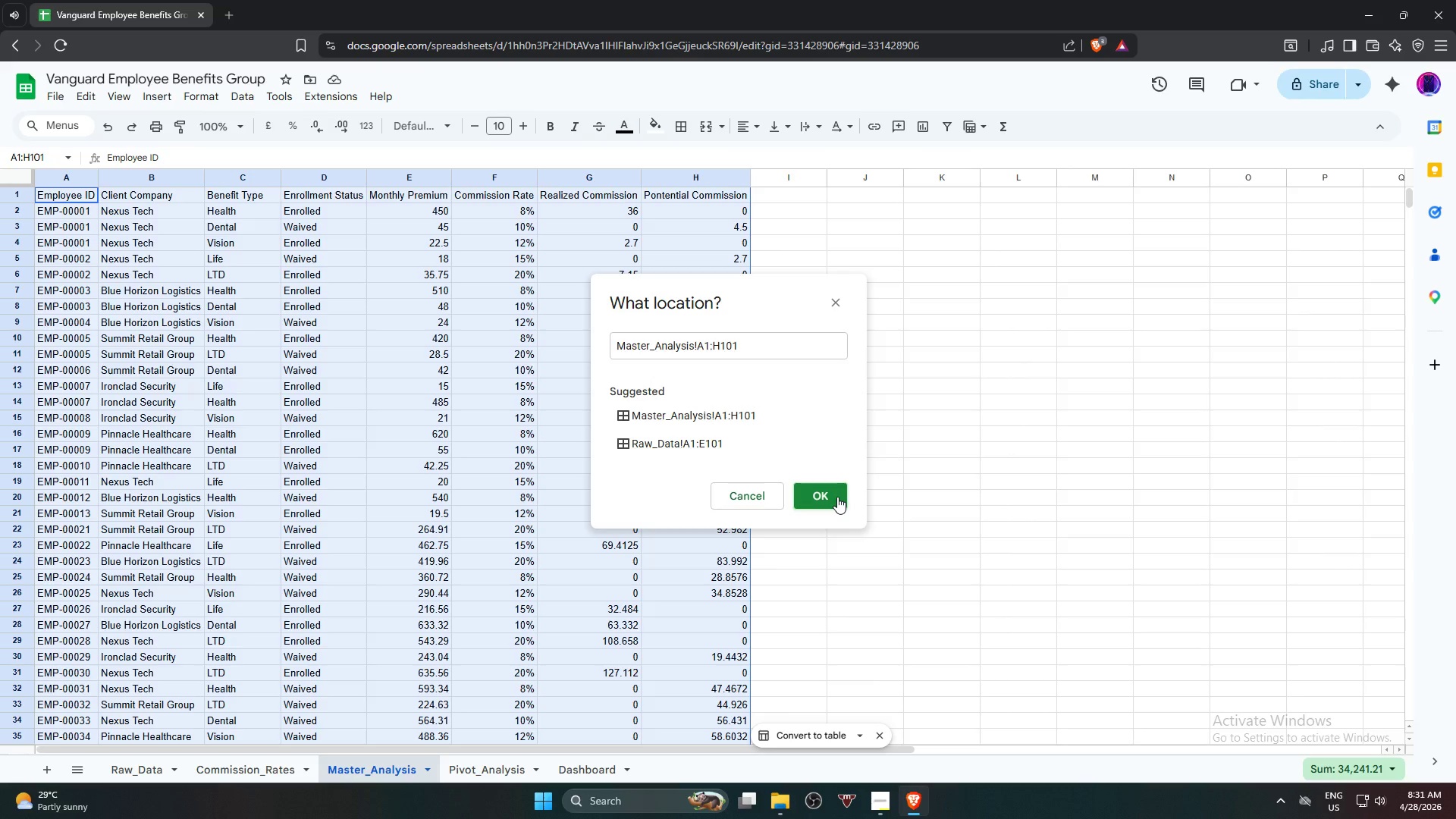 
wait(15.55)
 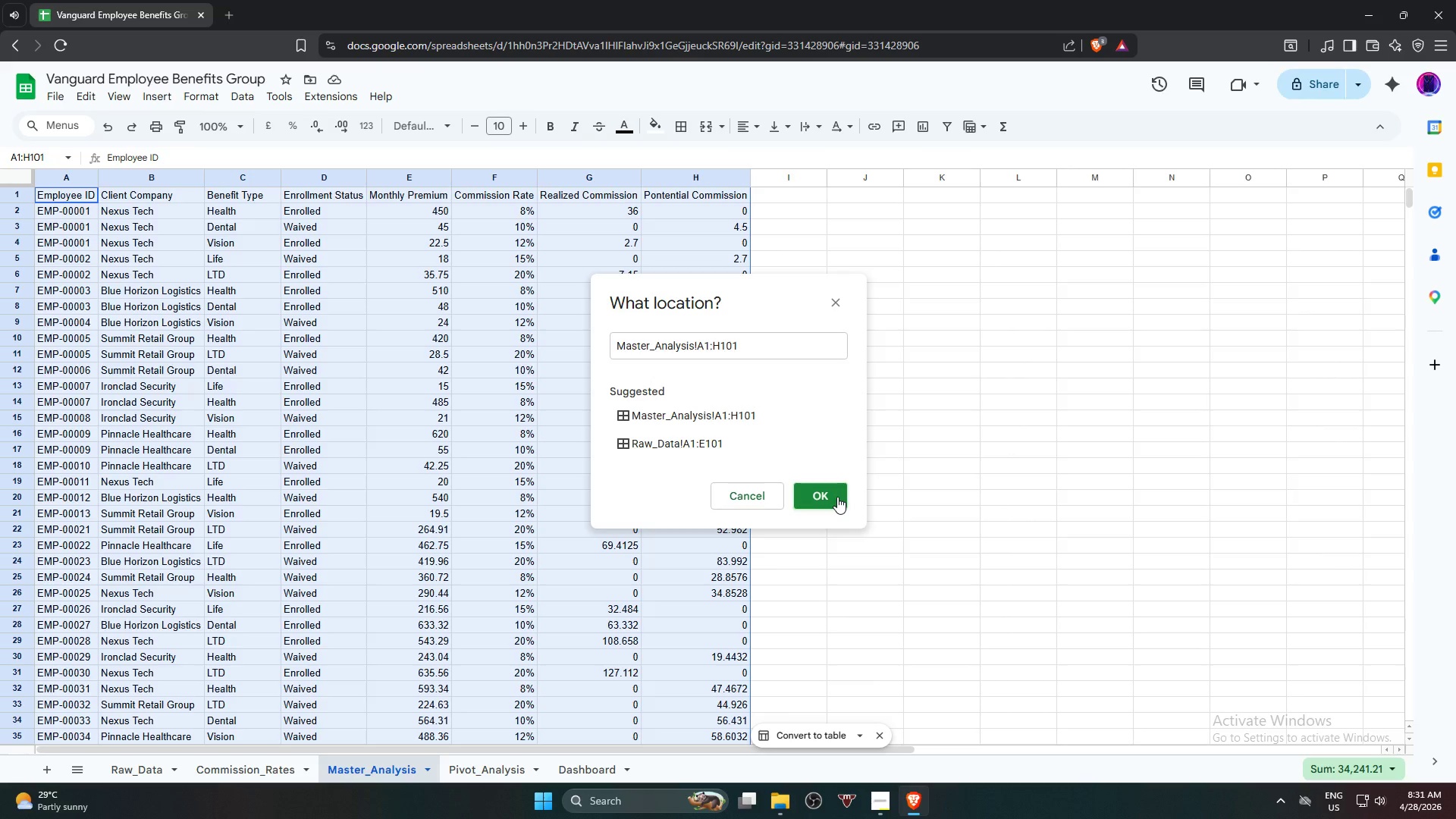 
left_click([841, 492])
 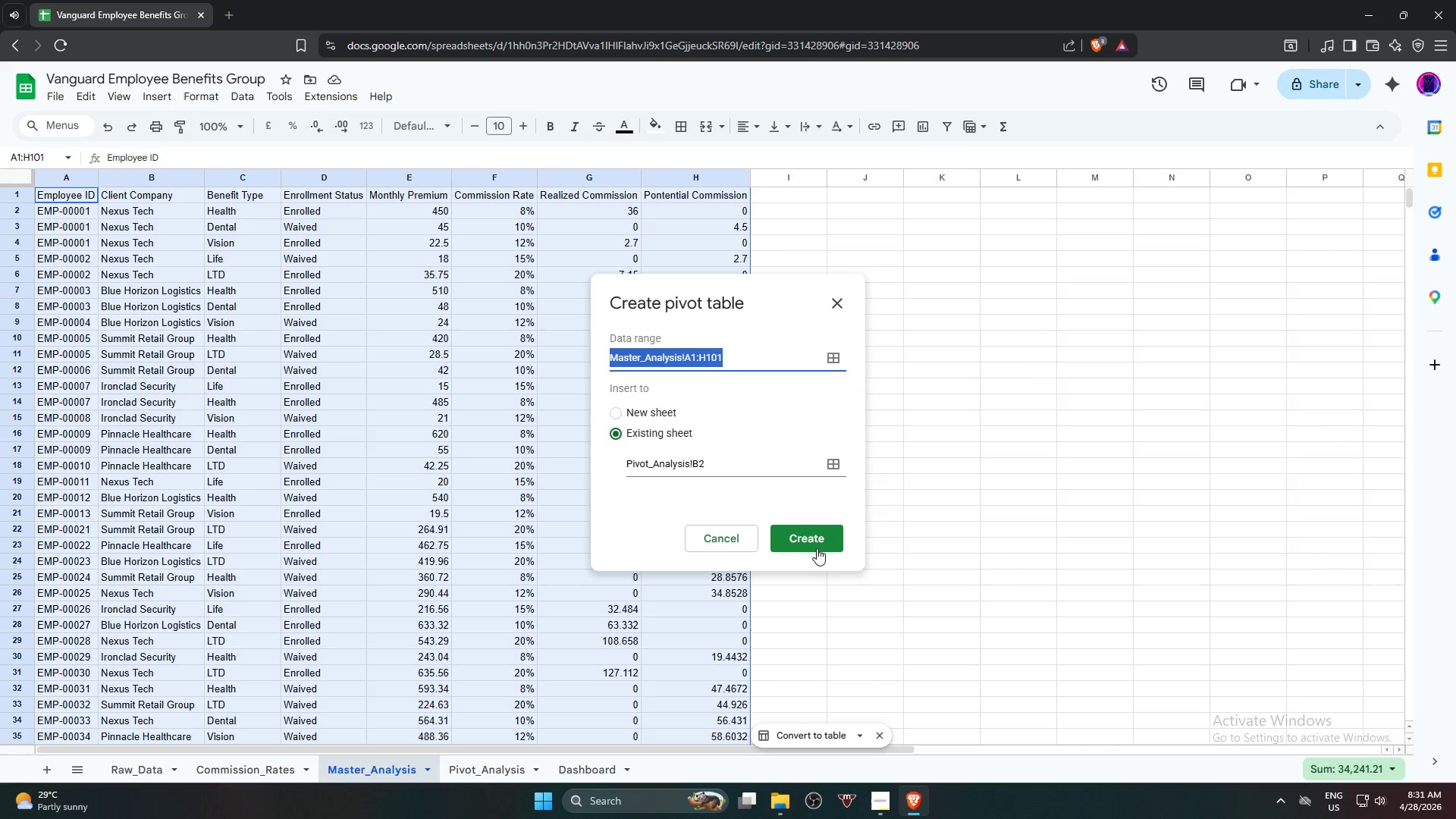 
left_click([823, 545])
 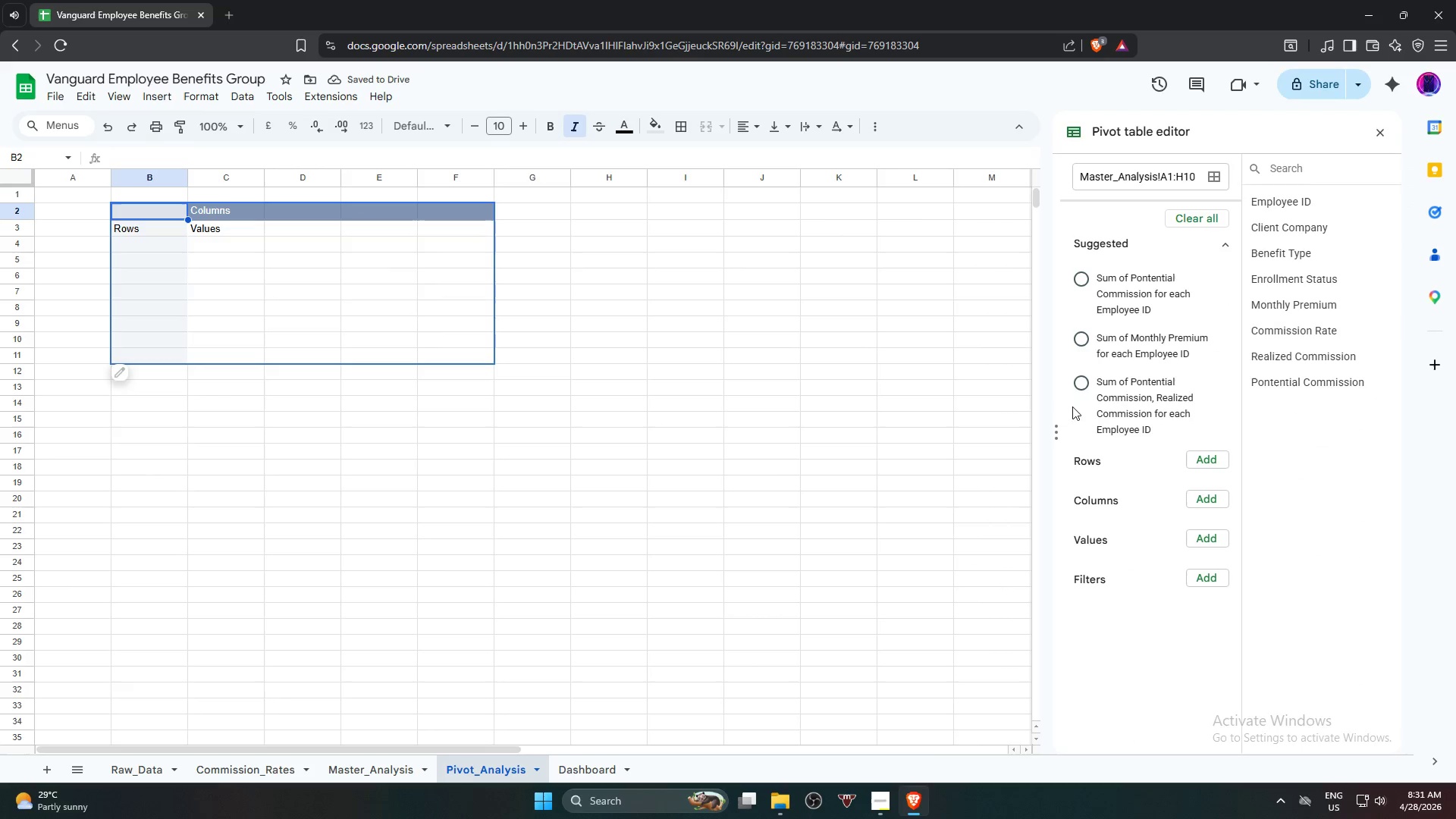 
left_click([1204, 460])
 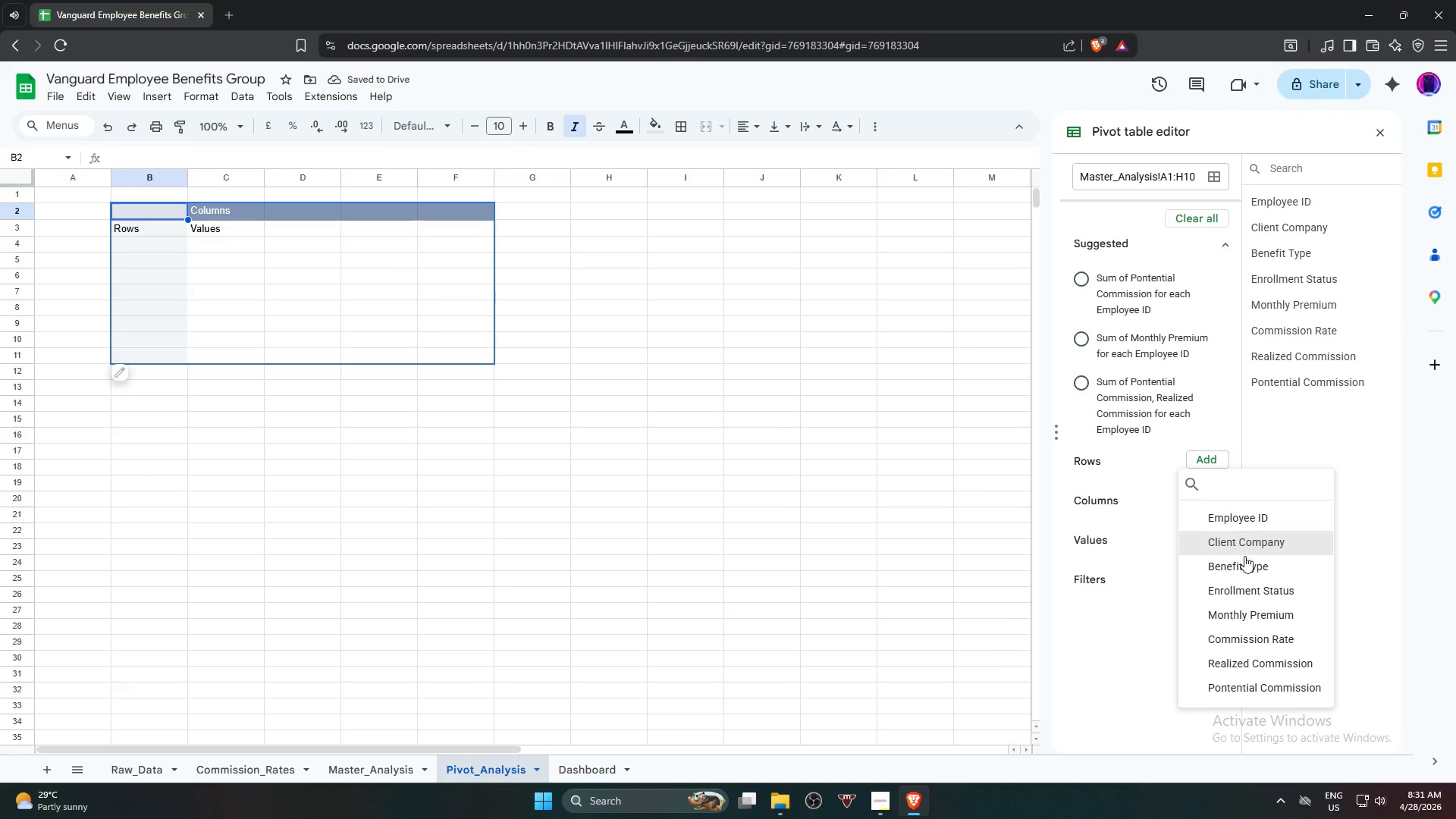 
left_click([1247, 562])
 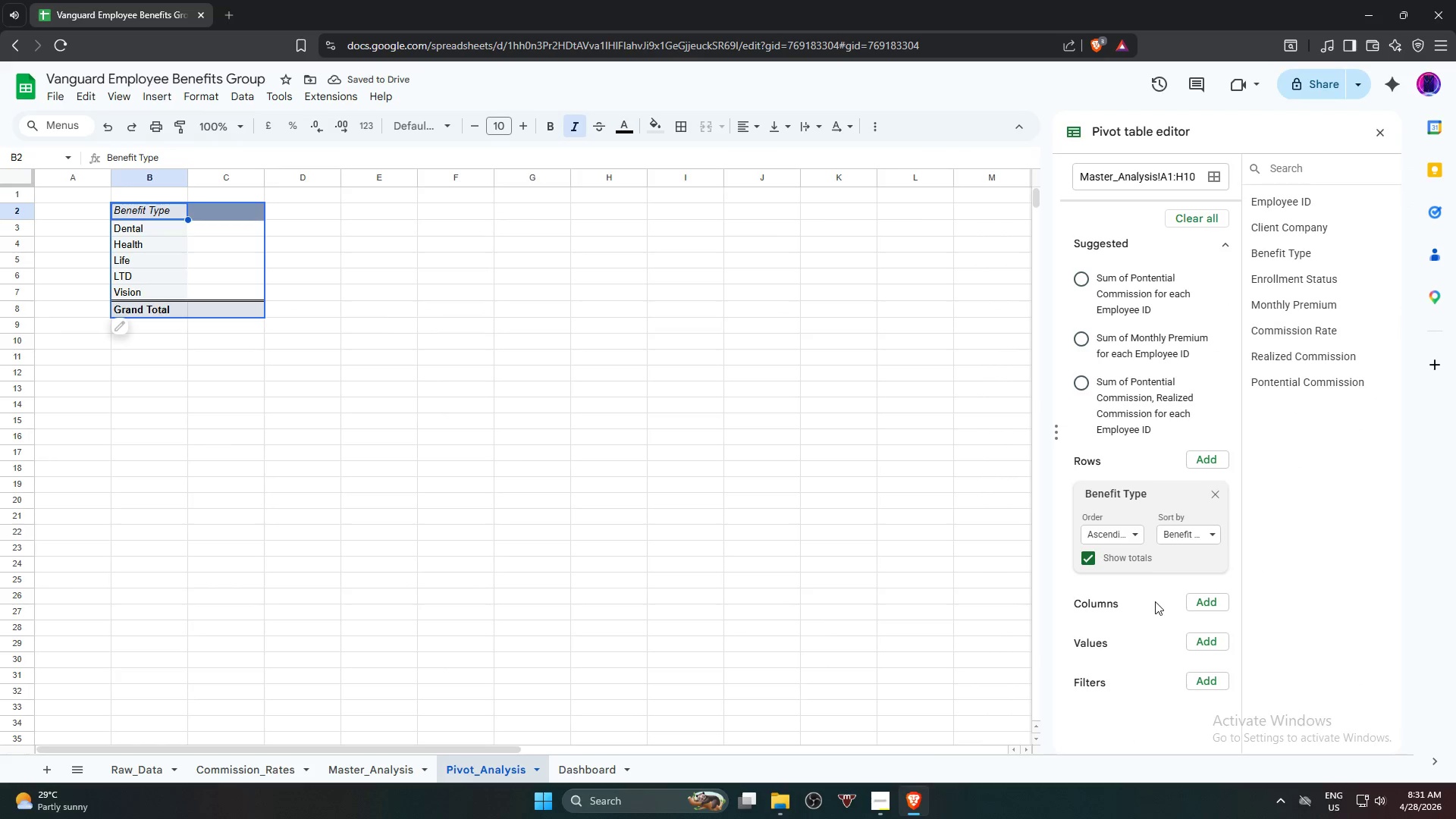 
left_click([1205, 598])
 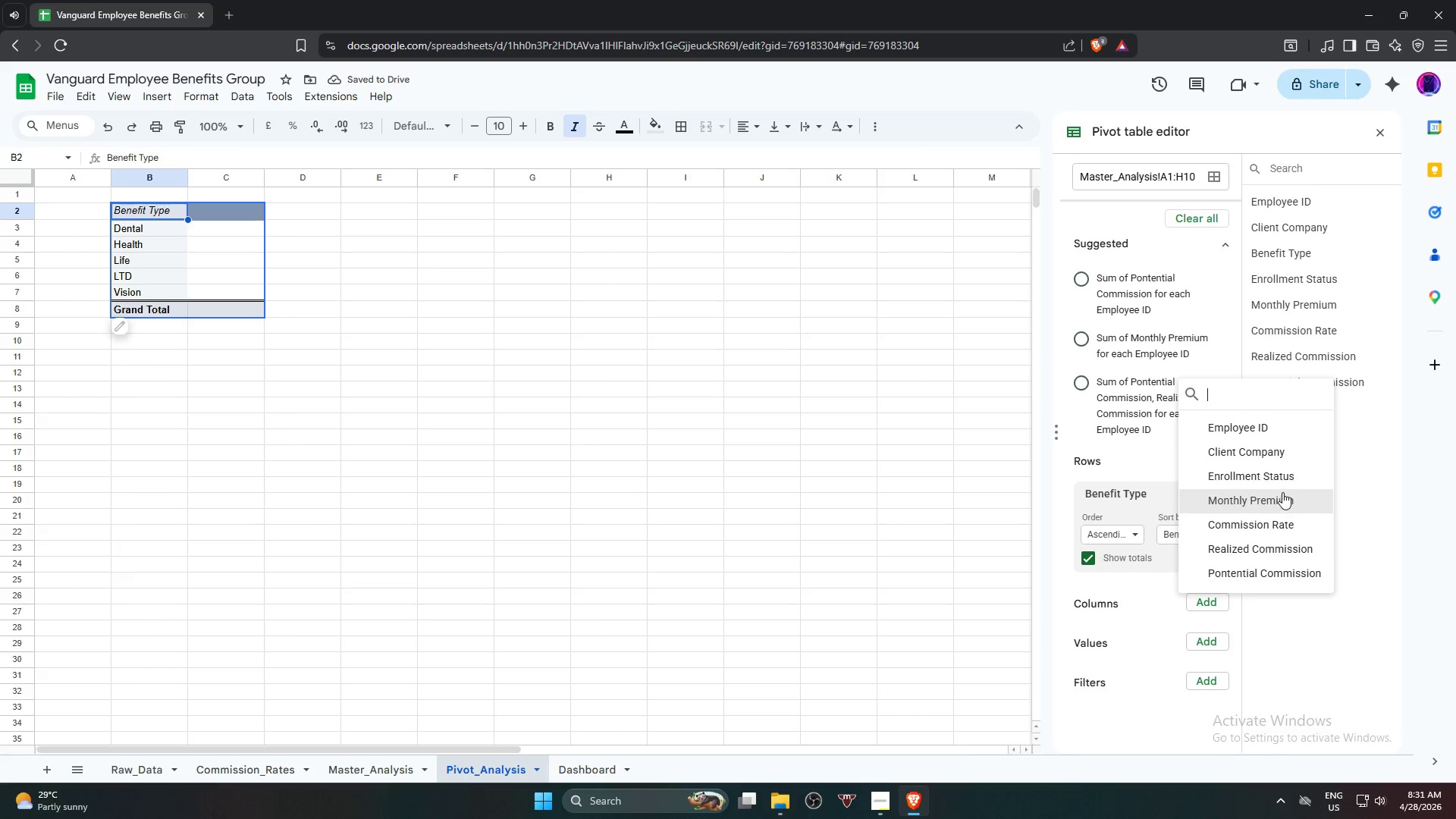 
left_click([1287, 483])
 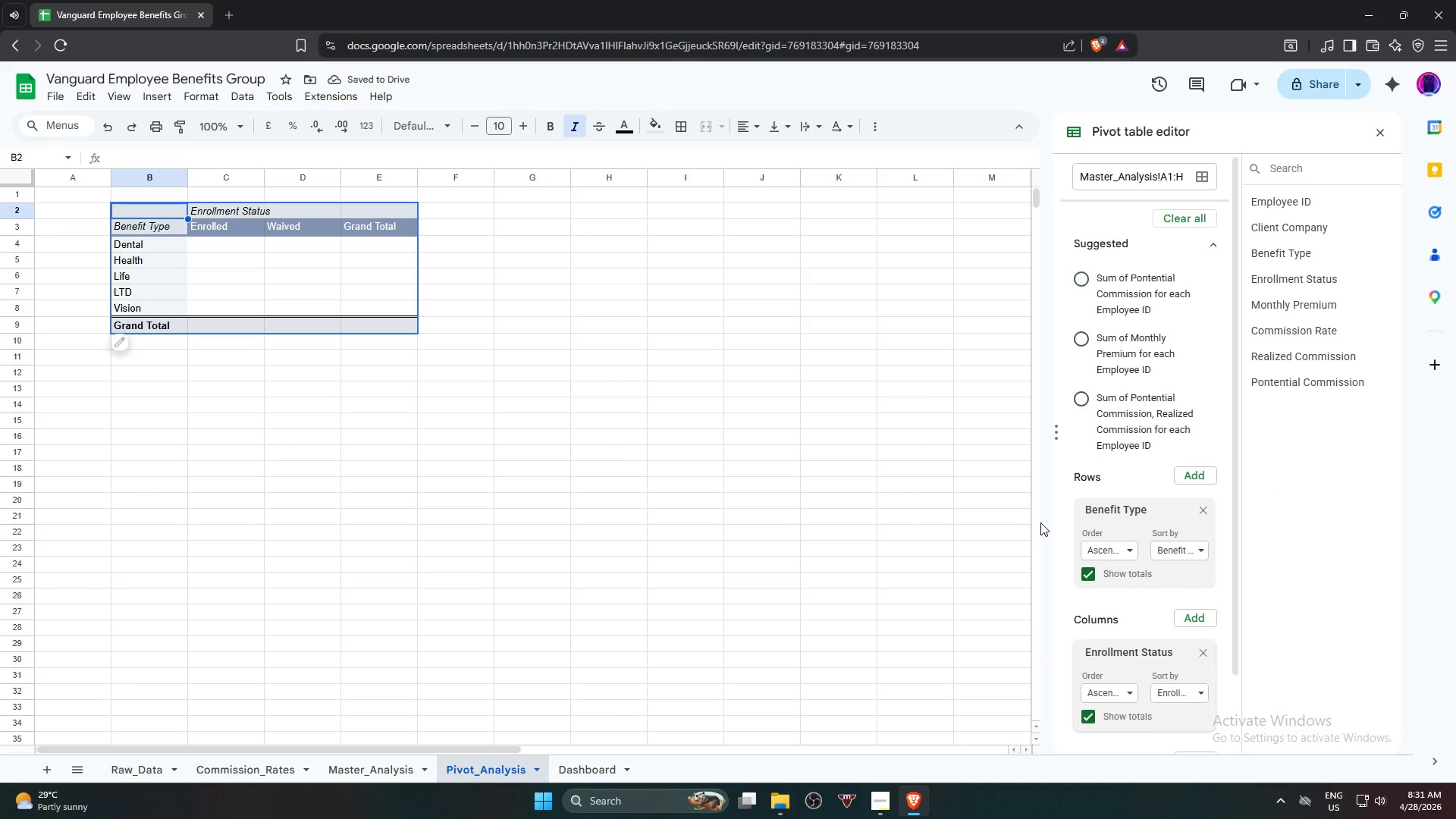 
scroll: coordinate [1132, 619], scroll_direction: down, amount: 3.0
 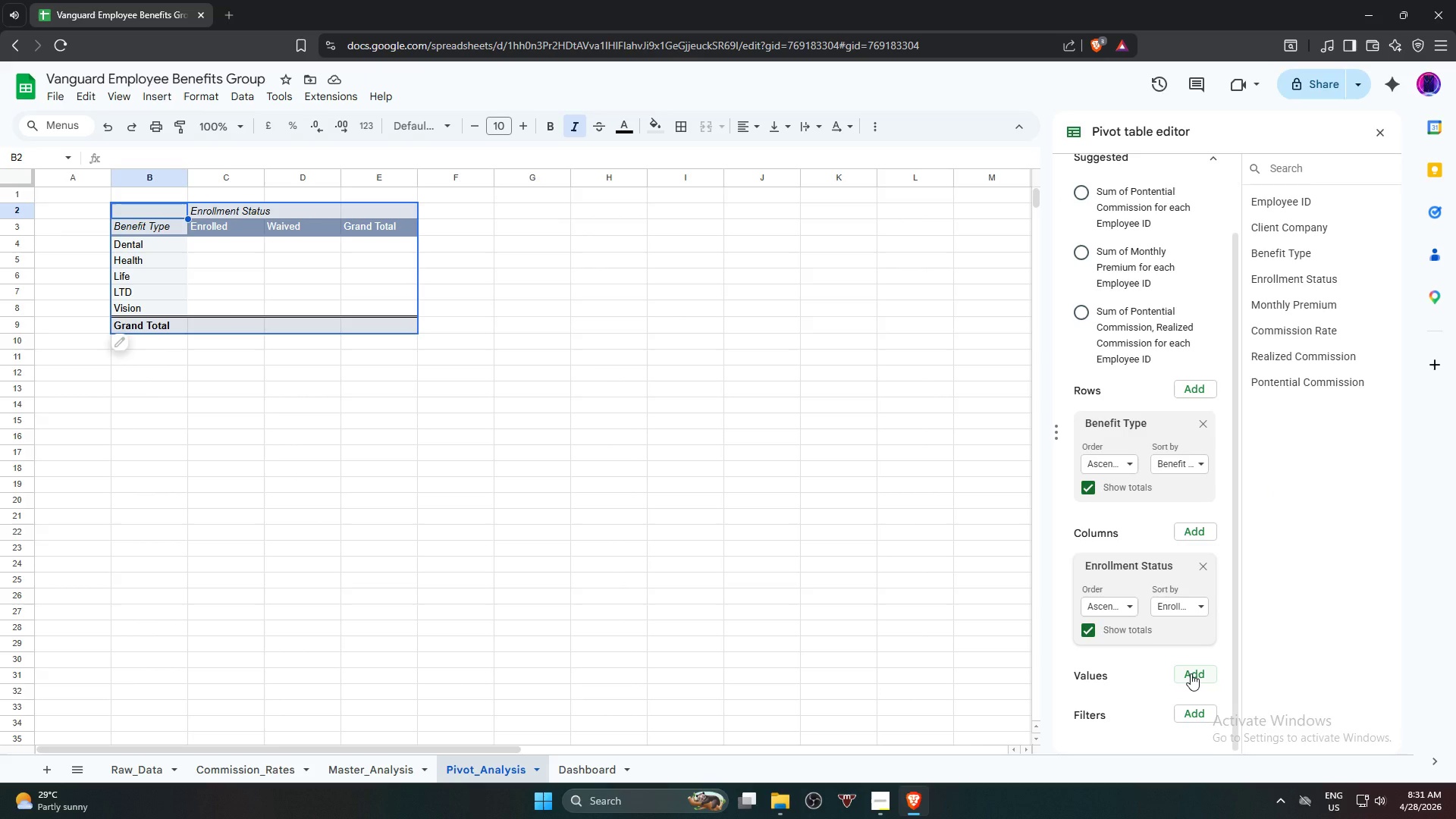 
left_click([1191, 673])
 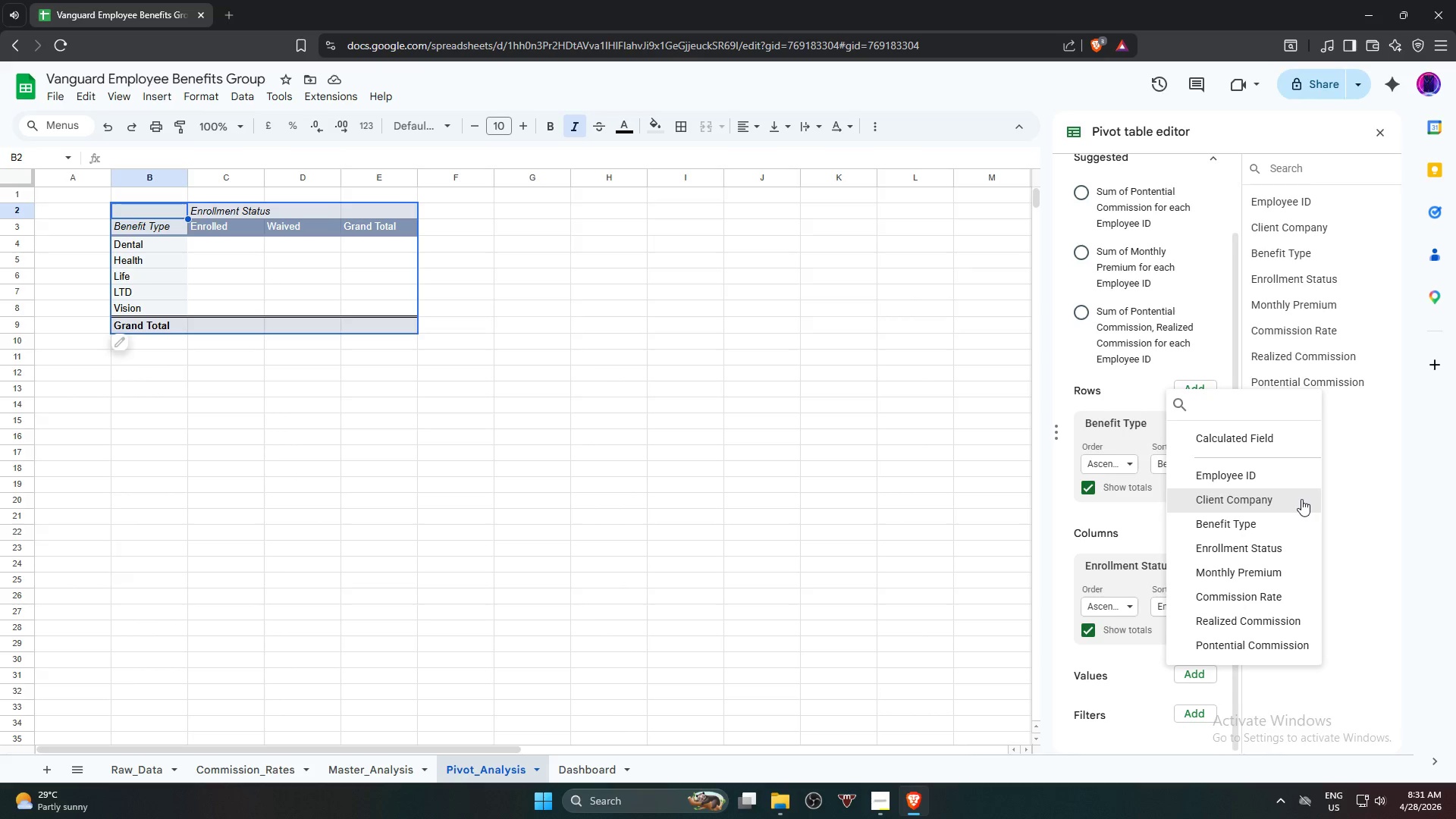 
wait(10.86)
 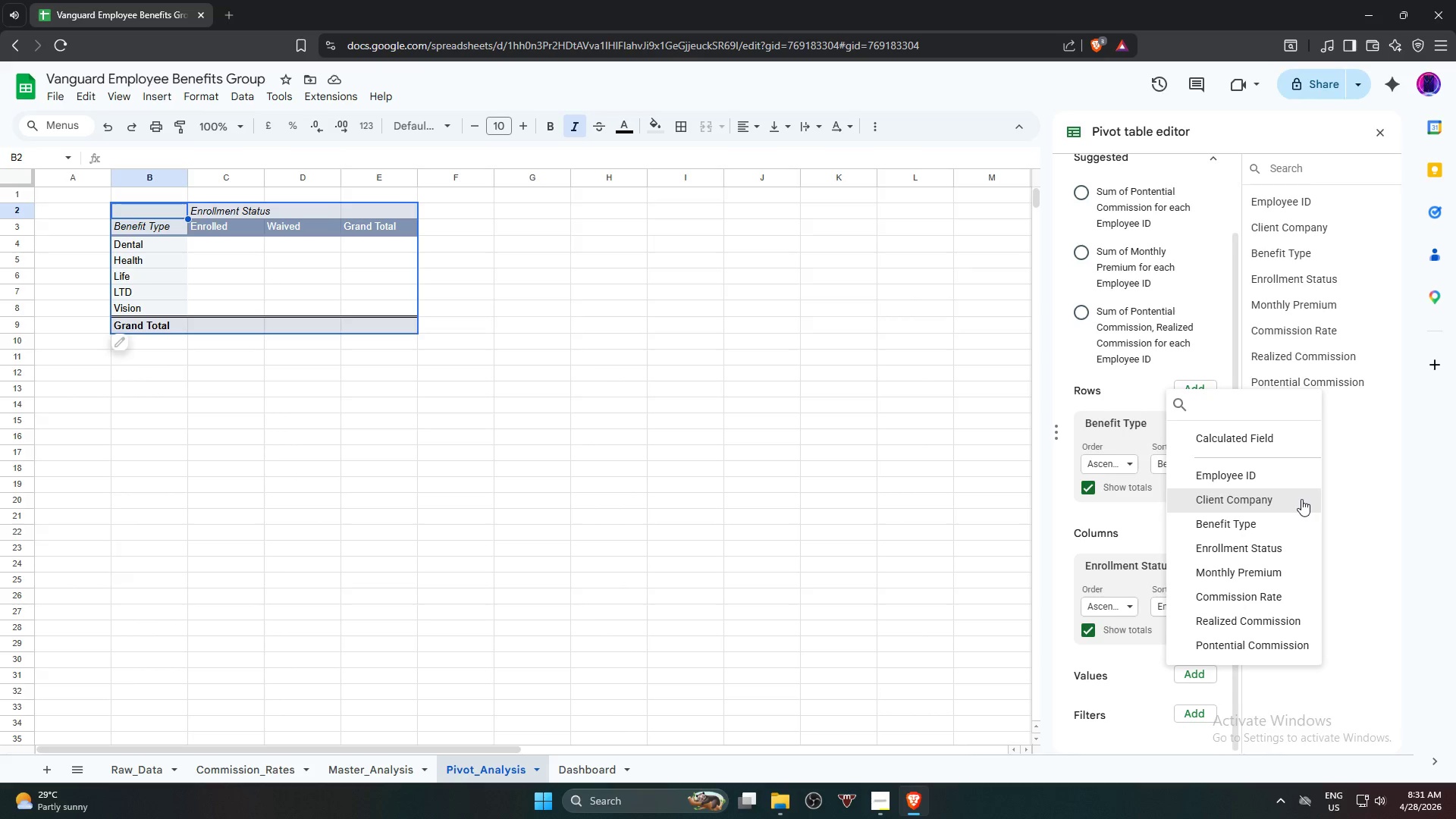 
left_click([1277, 476])
 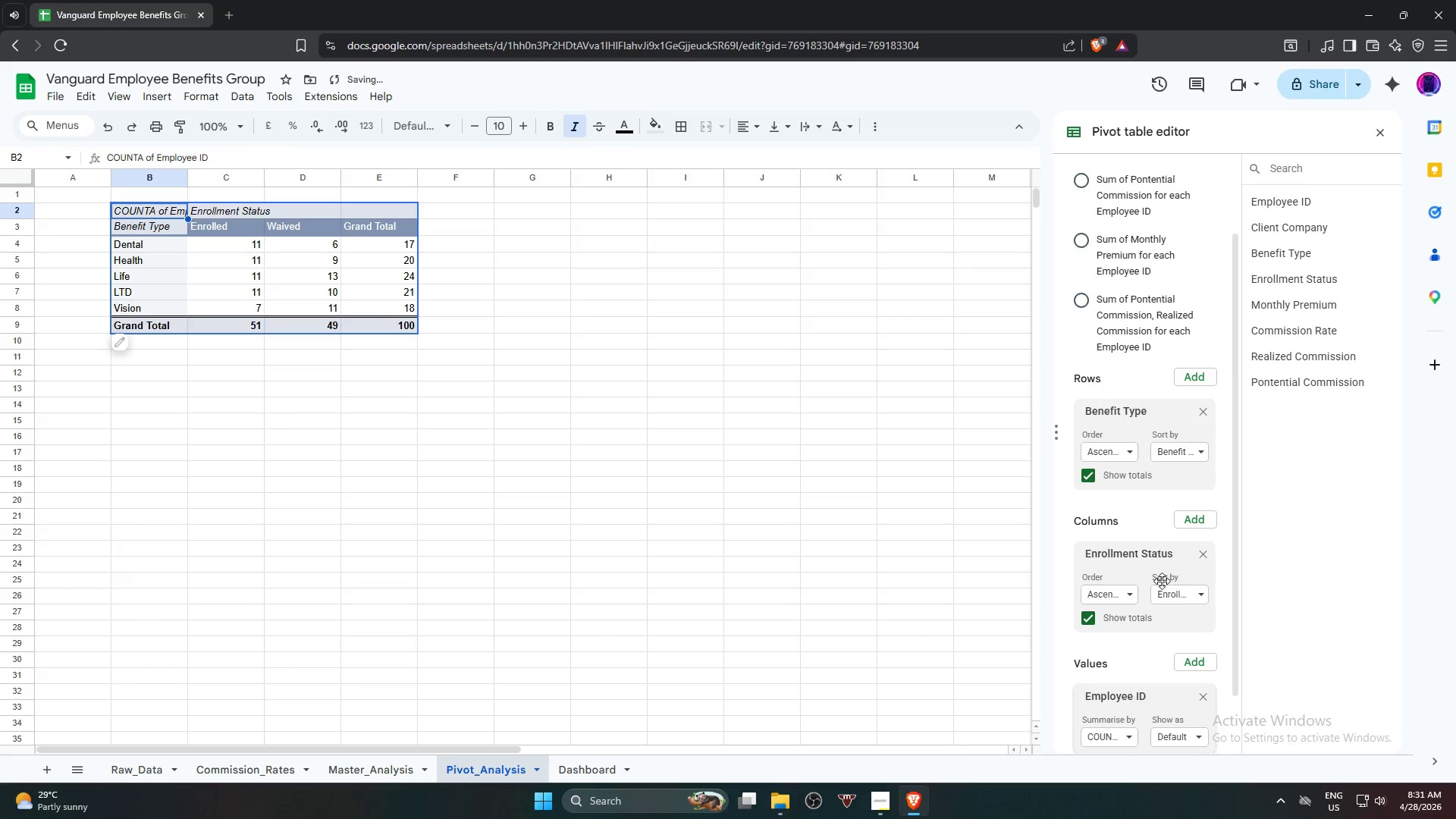 
scroll: coordinate [1159, 579], scroll_direction: down, amount: 2.0
 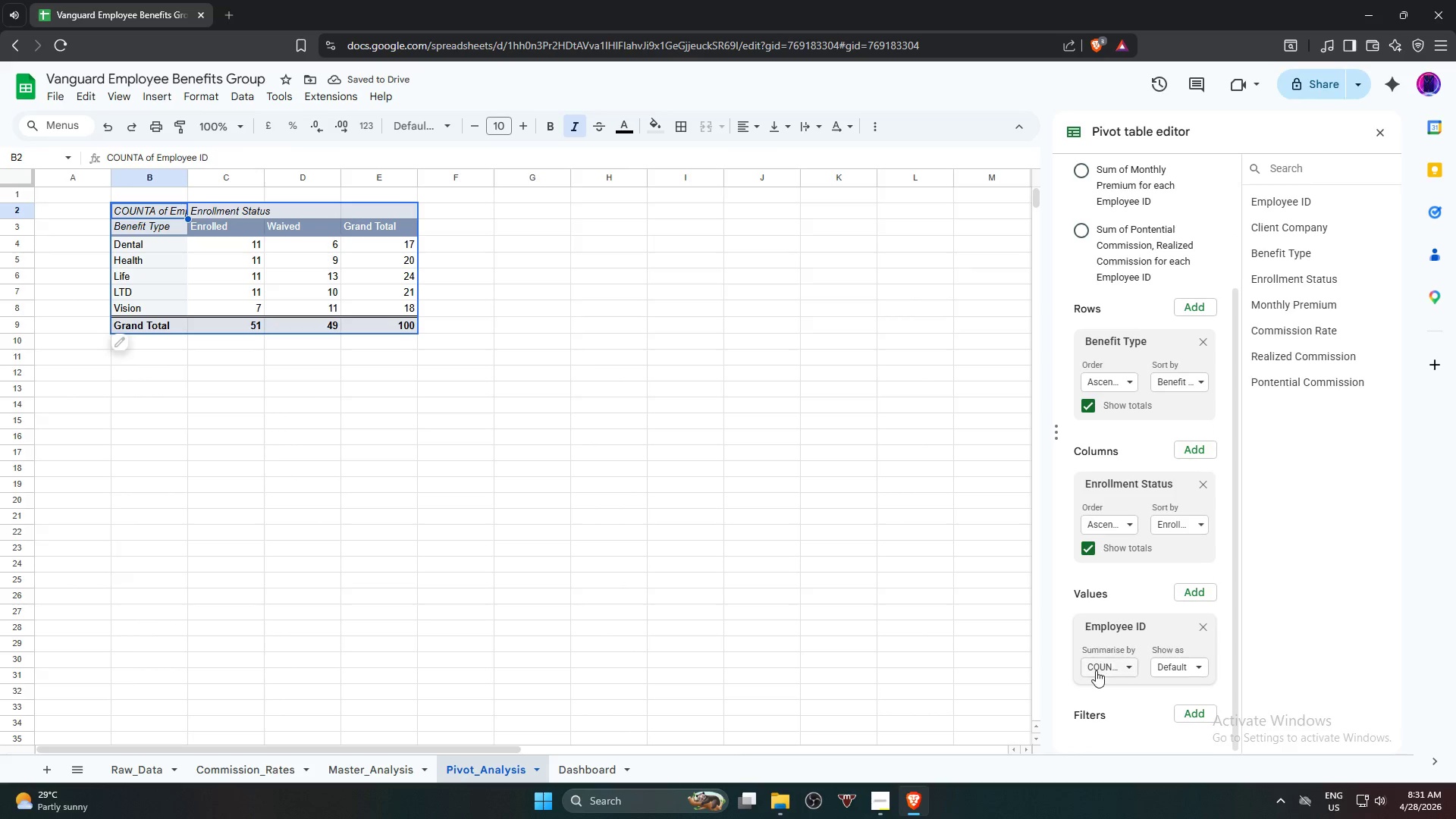 
left_click([1096, 673])
 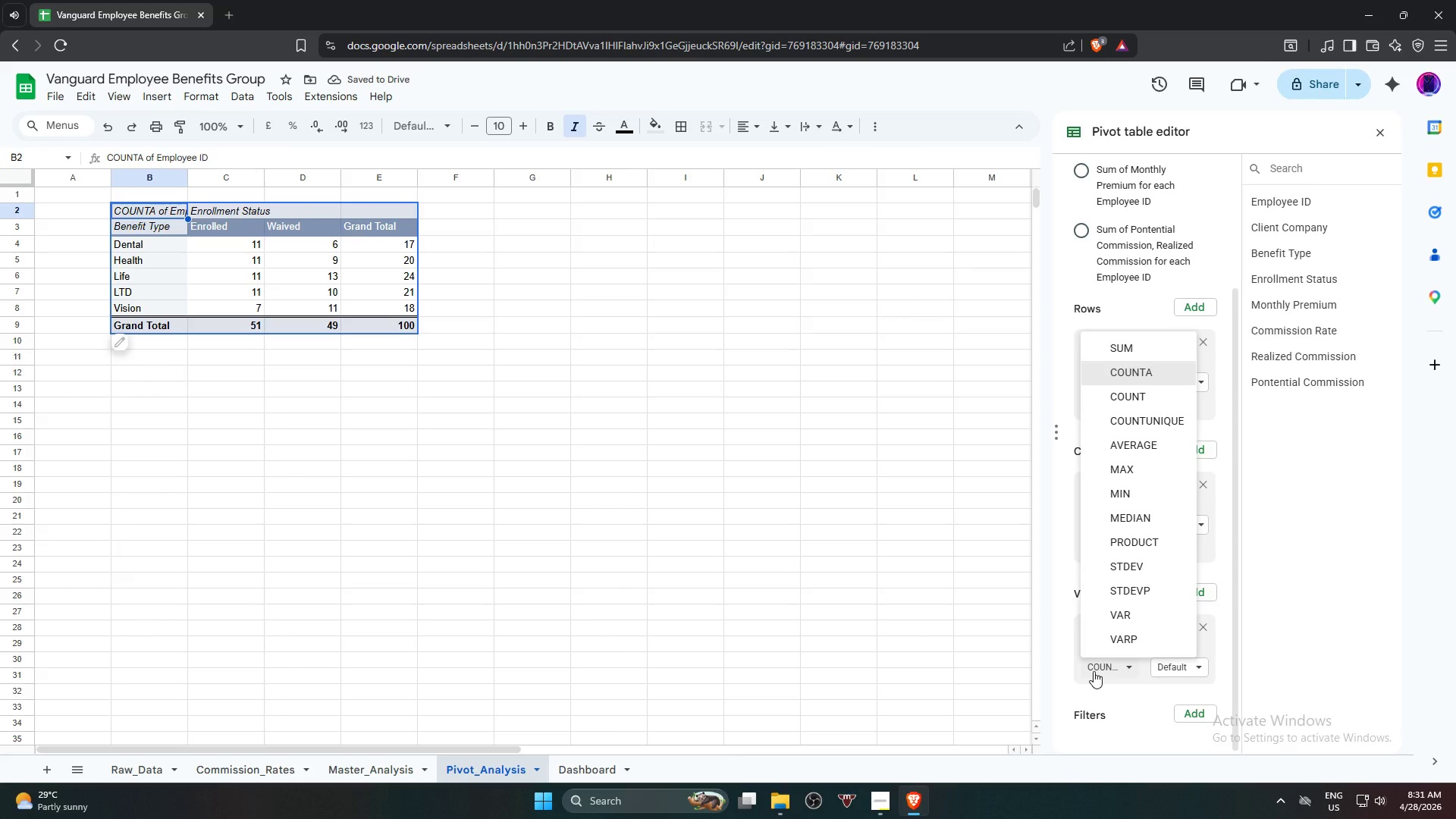 
left_click([1094, 671])
 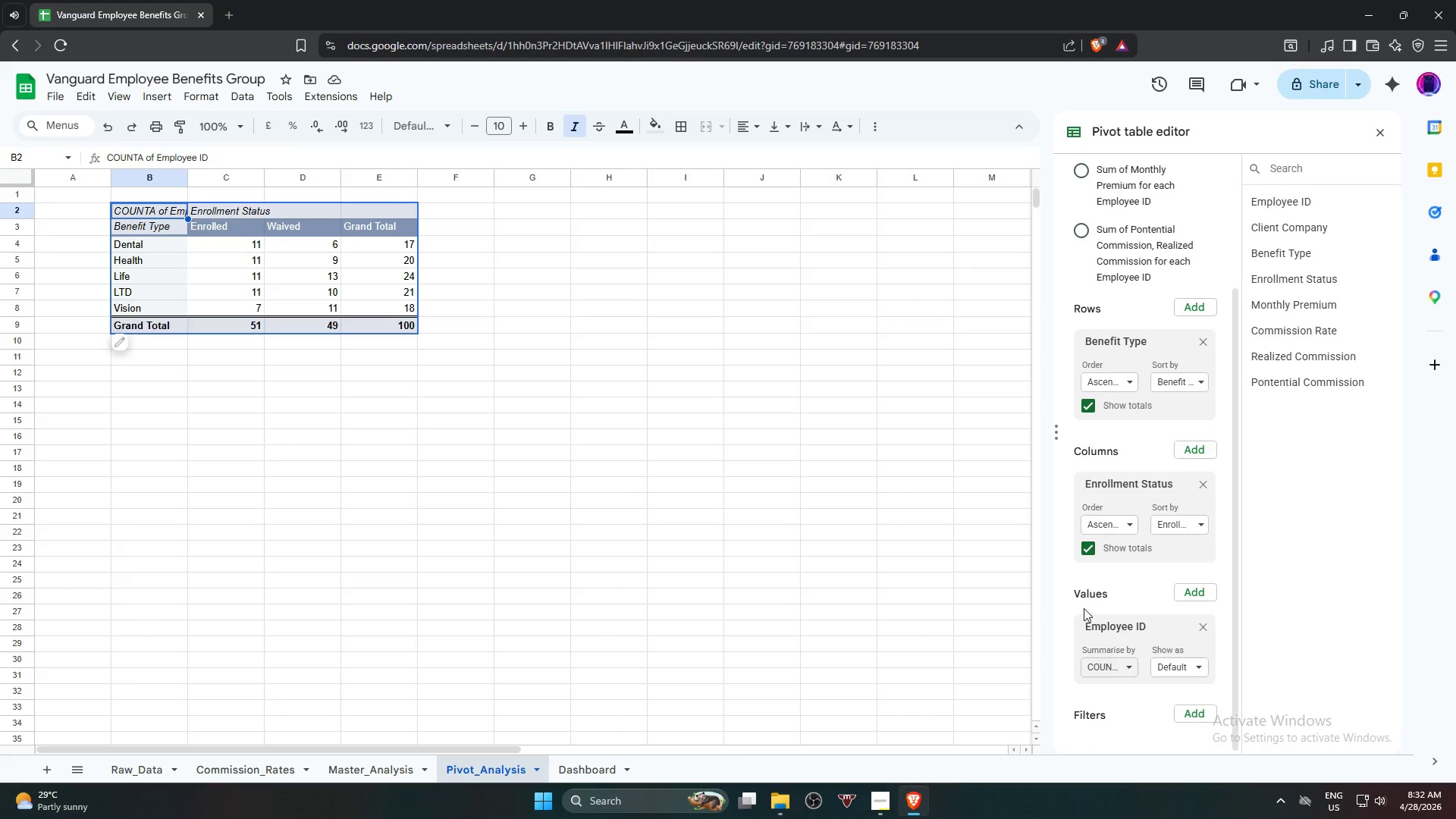 
scroll: coordinate [1072, 617], scroll_direction: down, amount: 2.0
 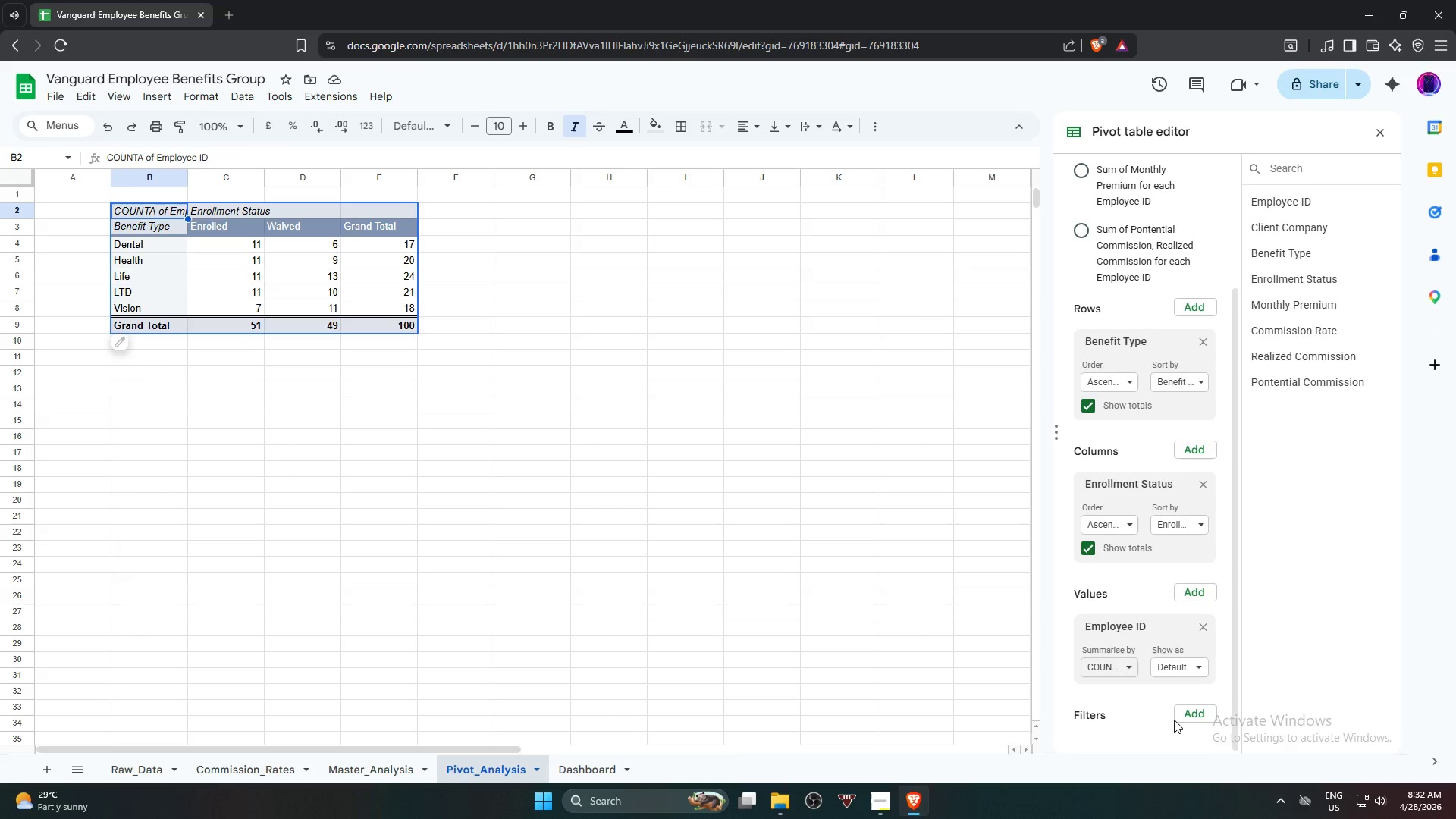 
mouse_move([1191, 706])
 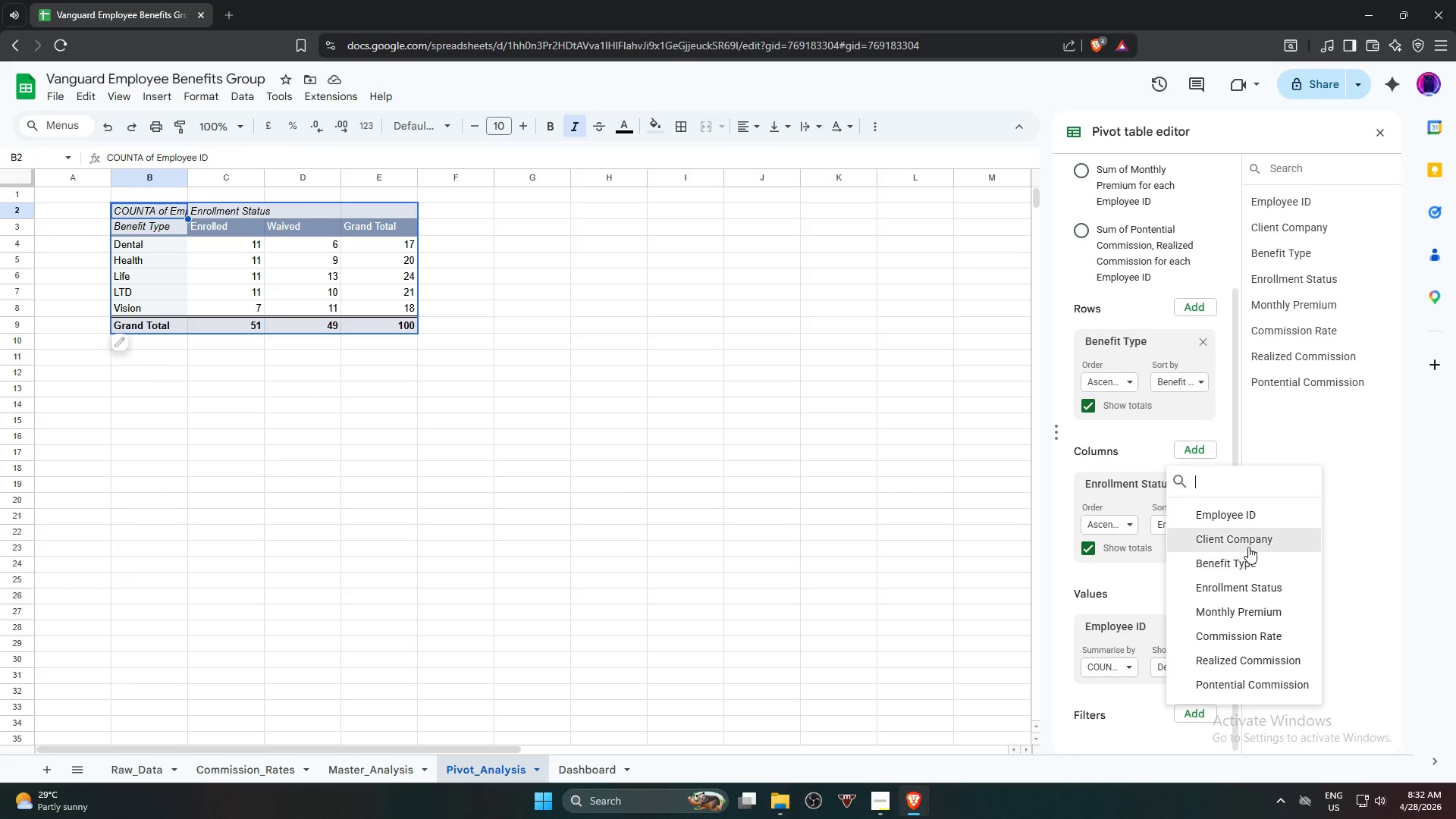 
left_click([1248, 541])
 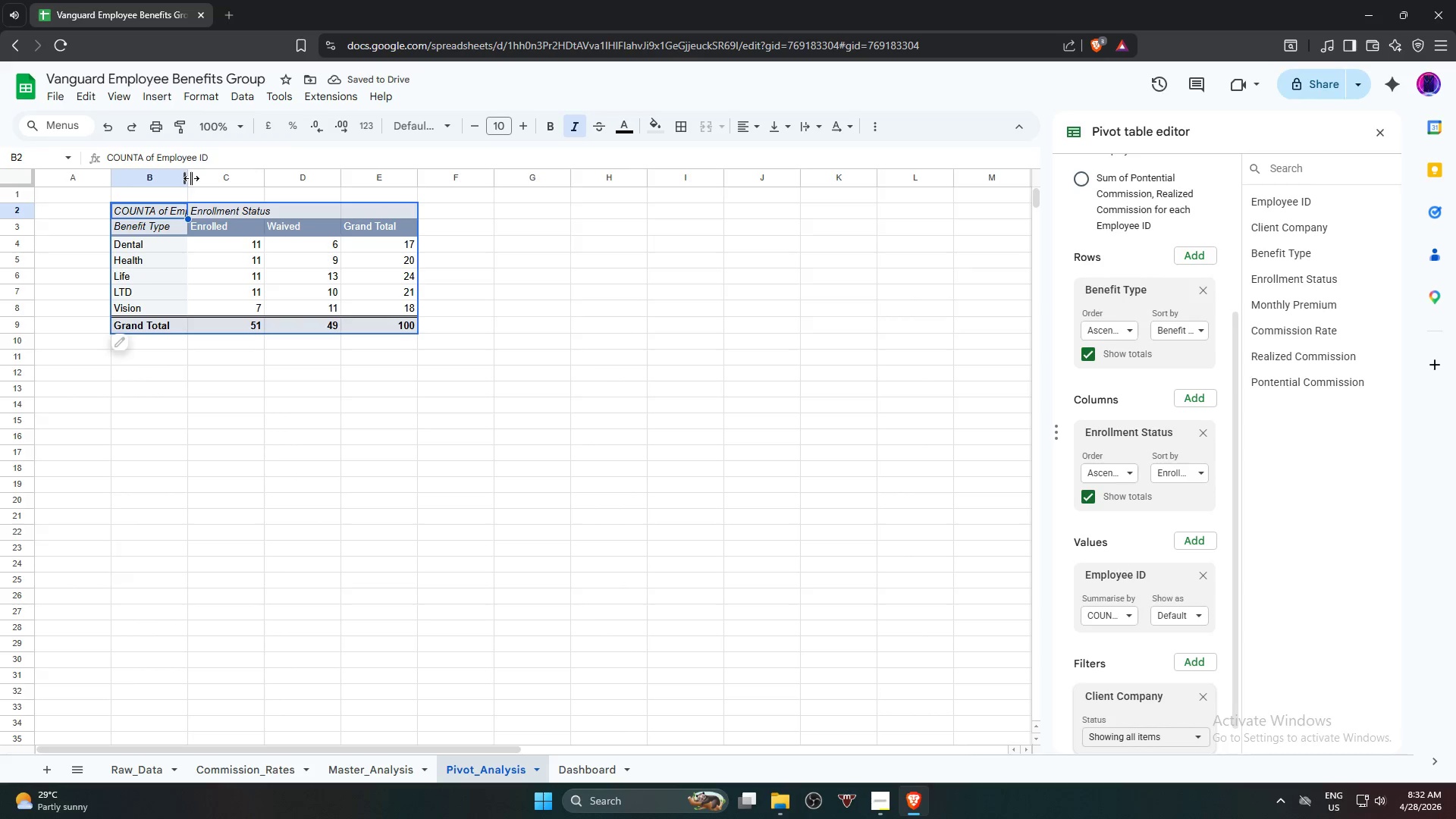 
double_click([191, 177])
 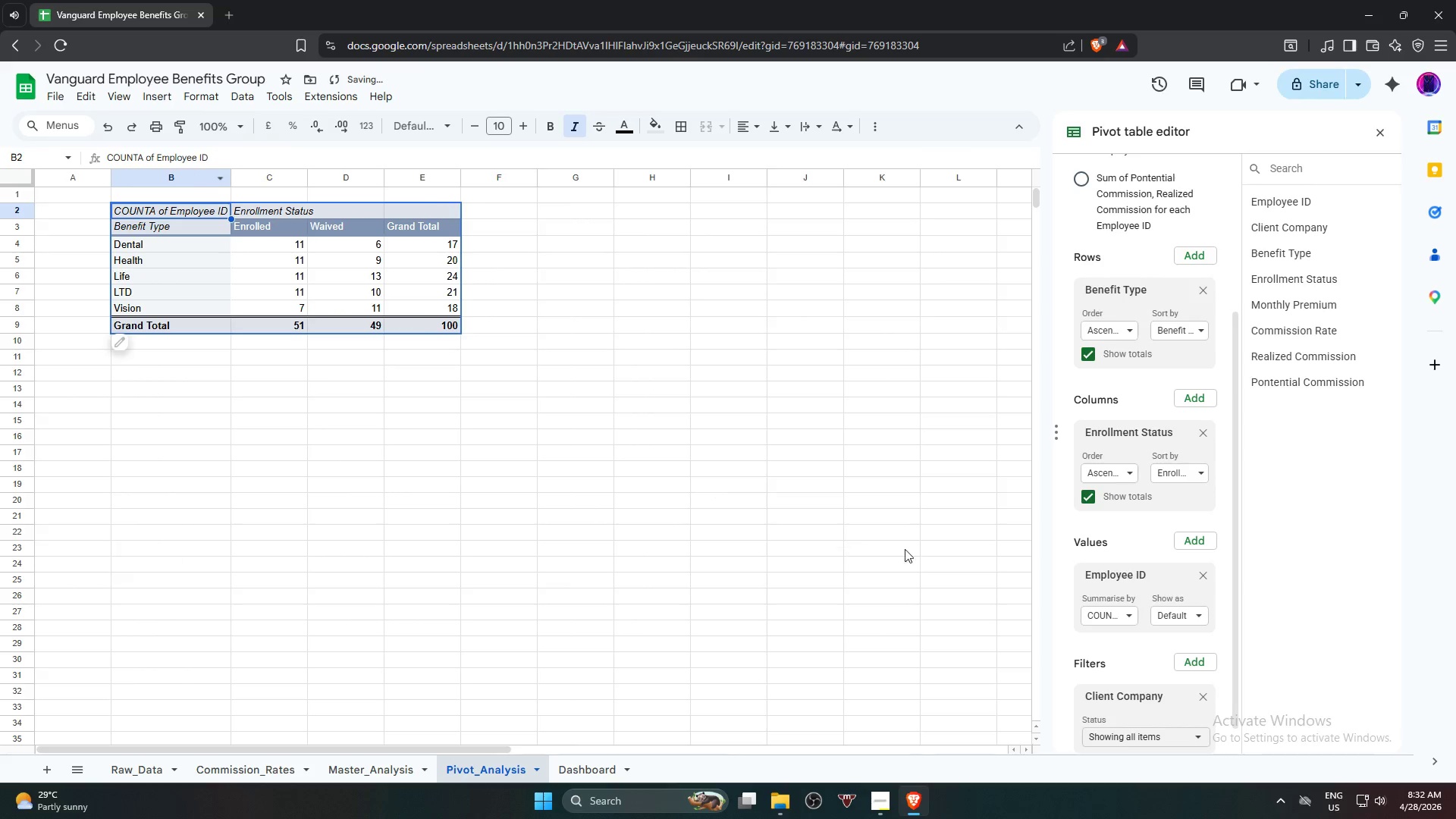 
scroll: coordinate [1203, 638], scroll_direction: down, amount: 7.0
 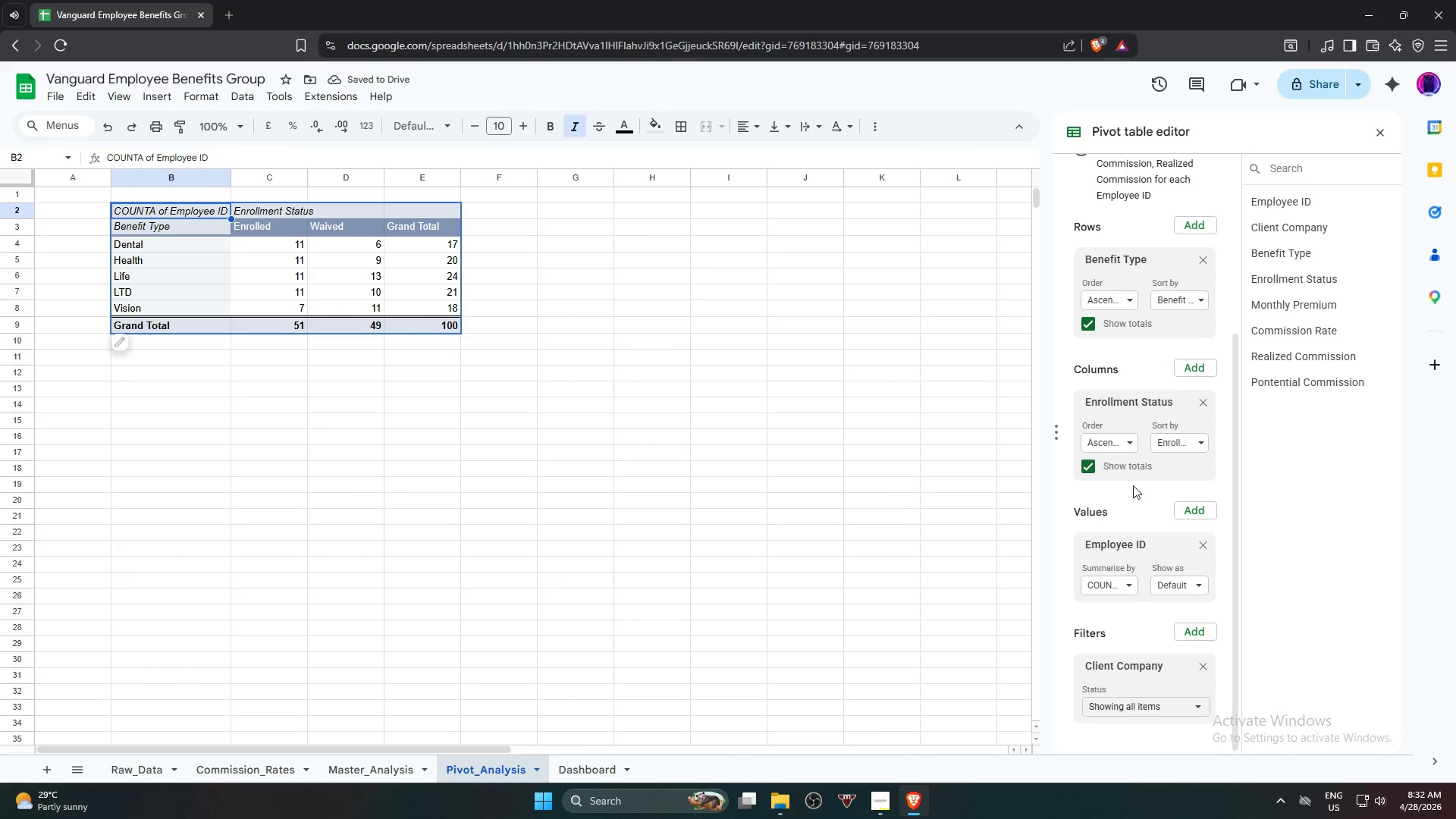 
scroll: coordinate [1134, 435], scroll_direction: up, amount: 1.0
 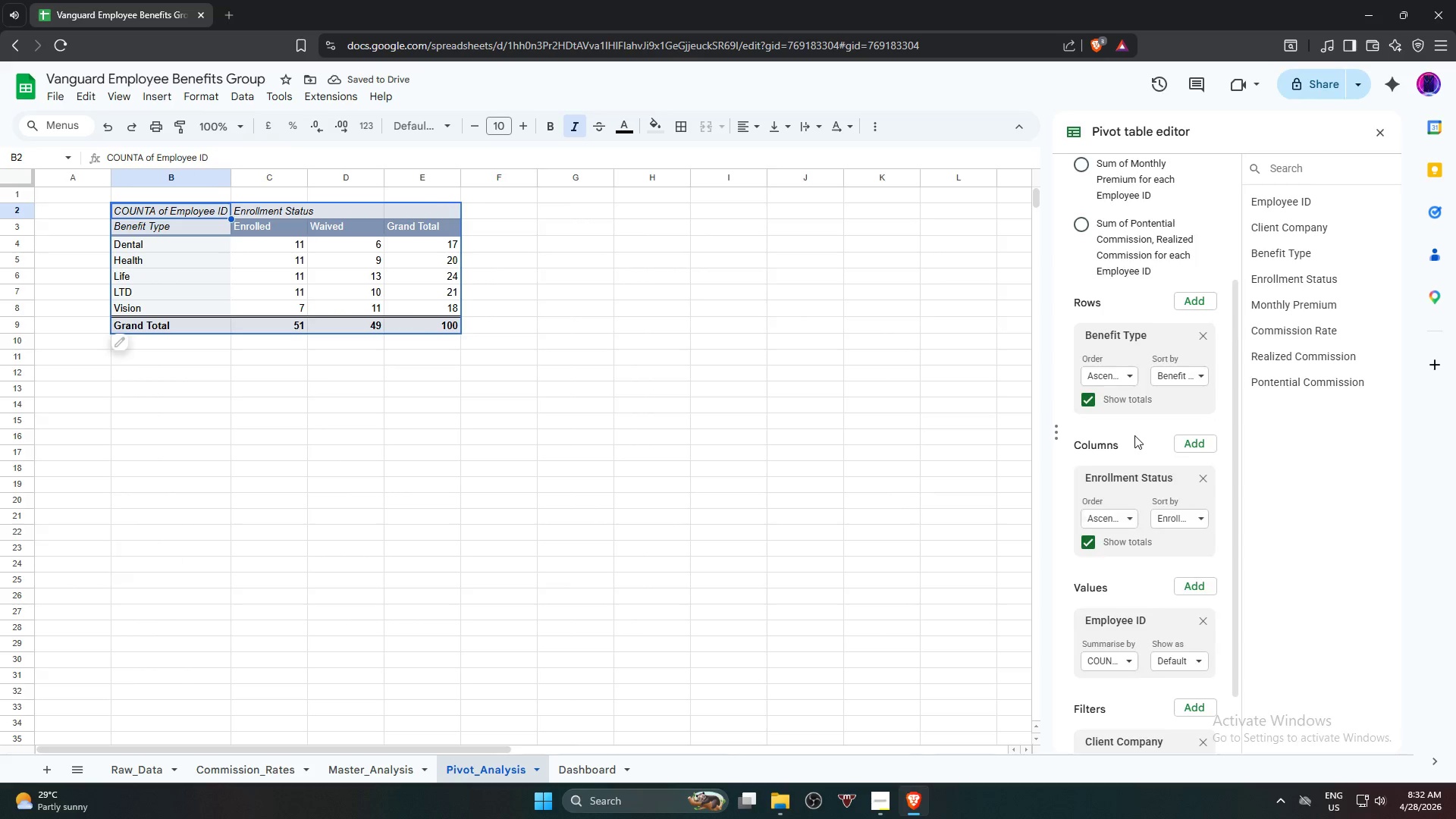 
scroll: coordinate [1134, 435], scroll_direction: down, amount: 2.0
 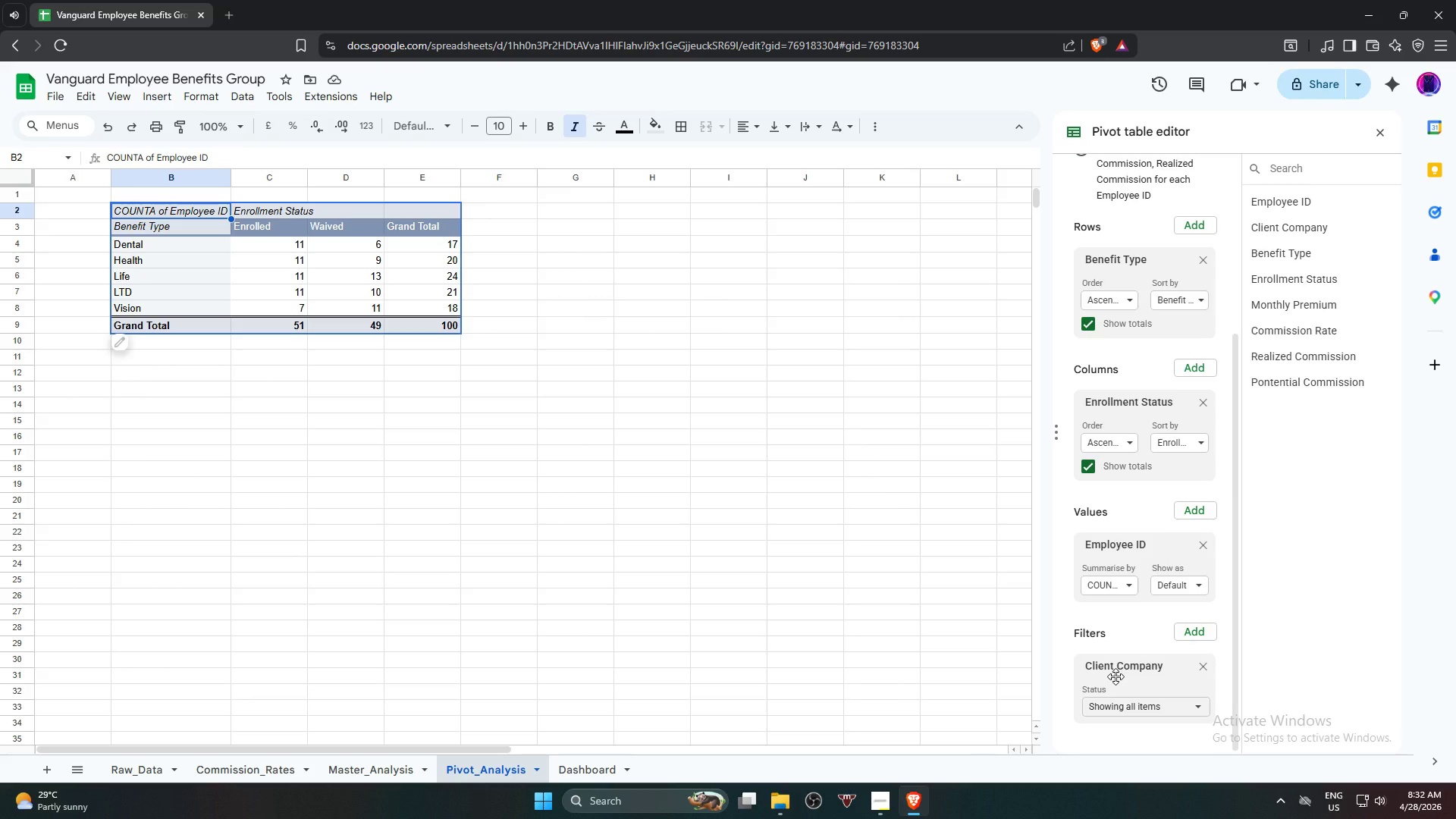 
wait(37.56)
 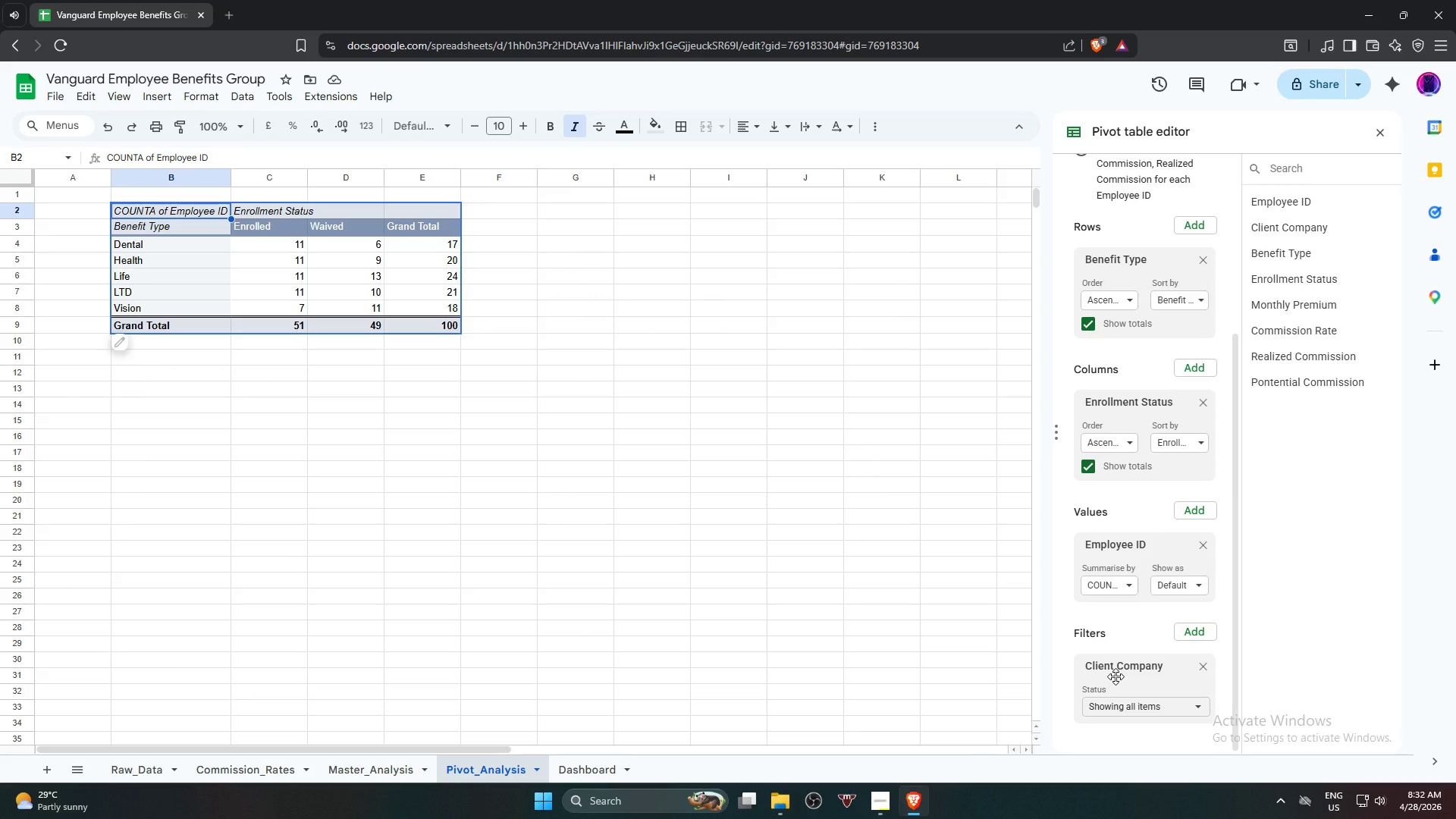 
left_click([877, 557])
 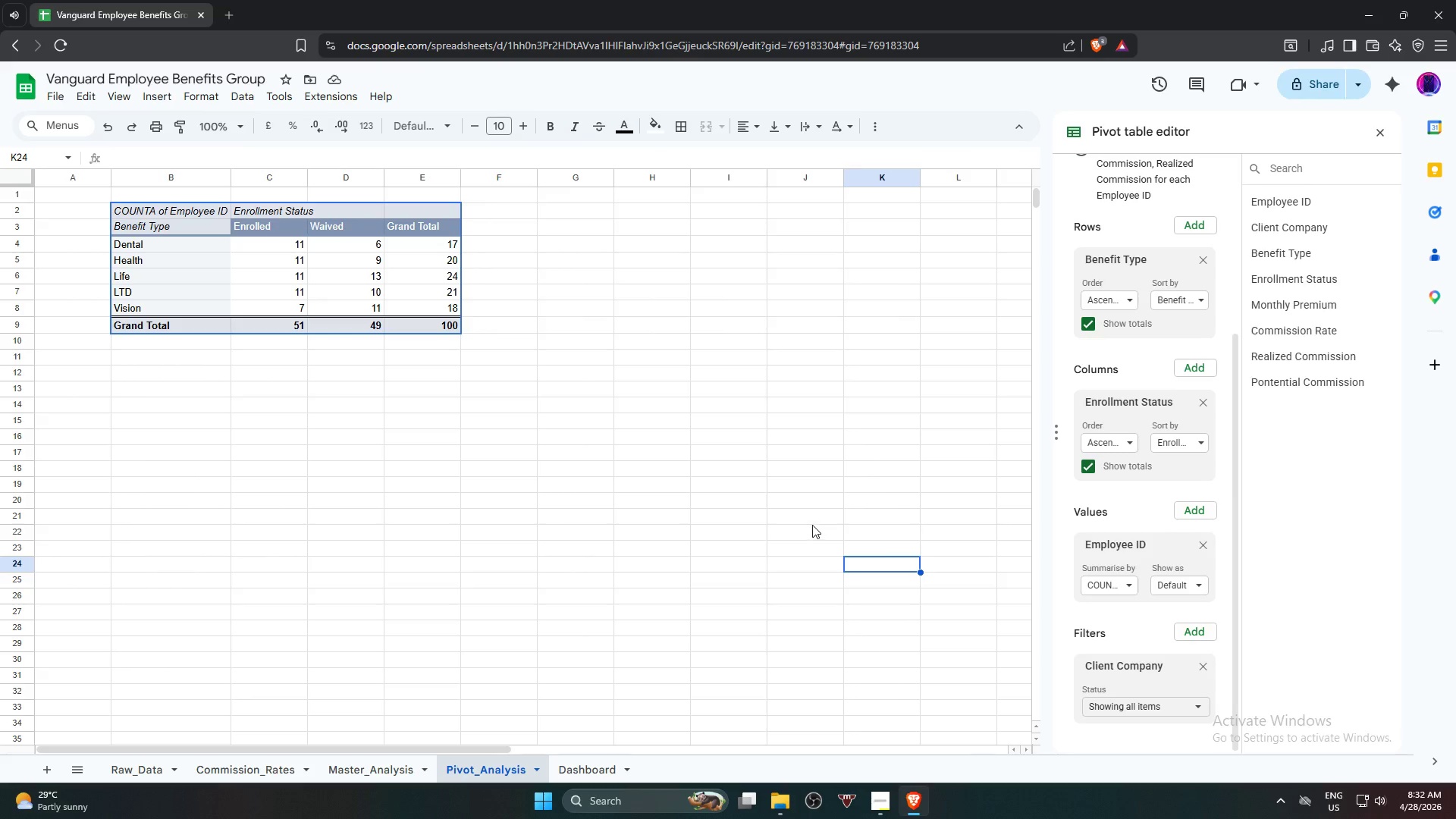 
left_click([807, 522])
 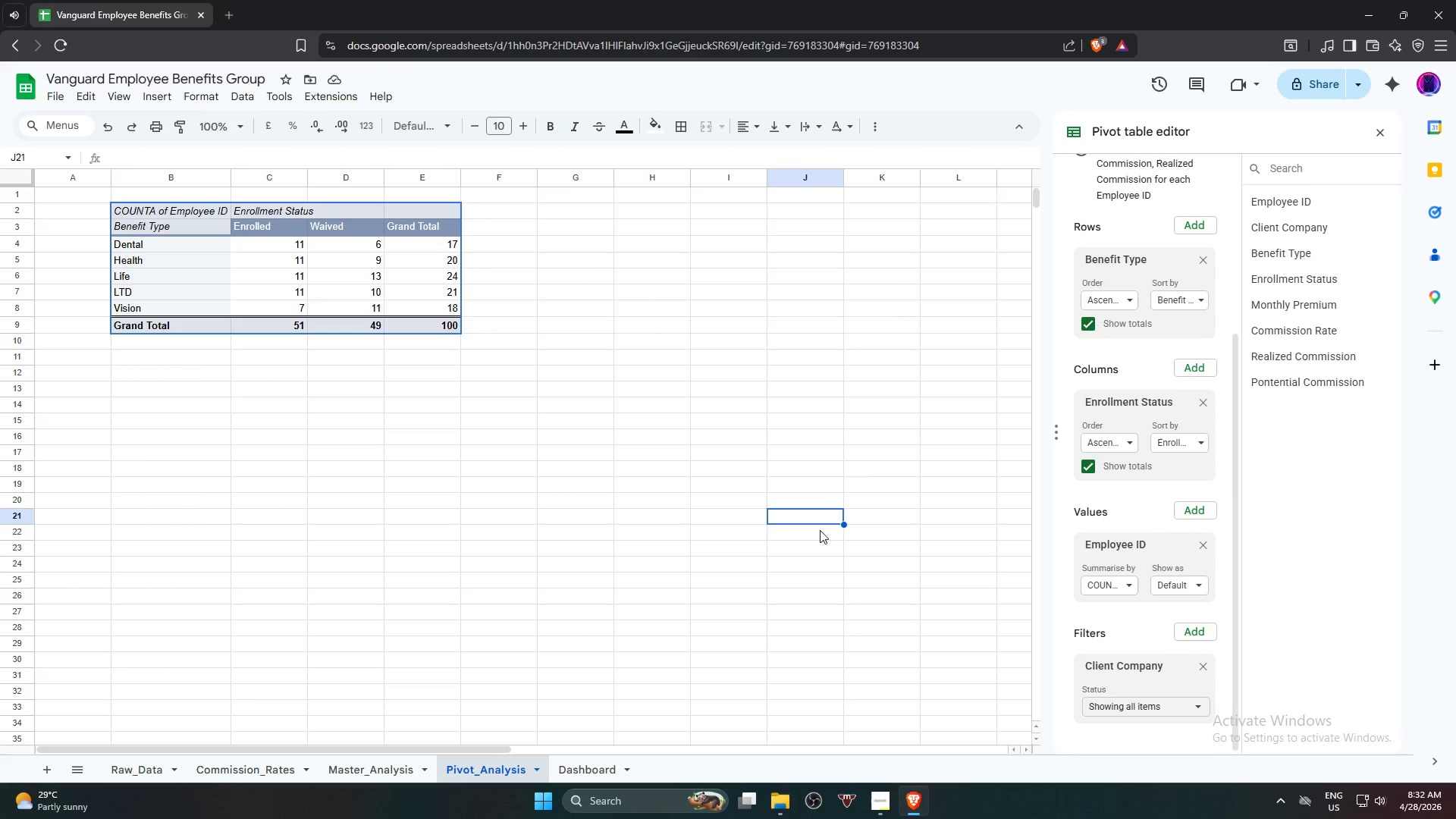 
wait(6.08)
 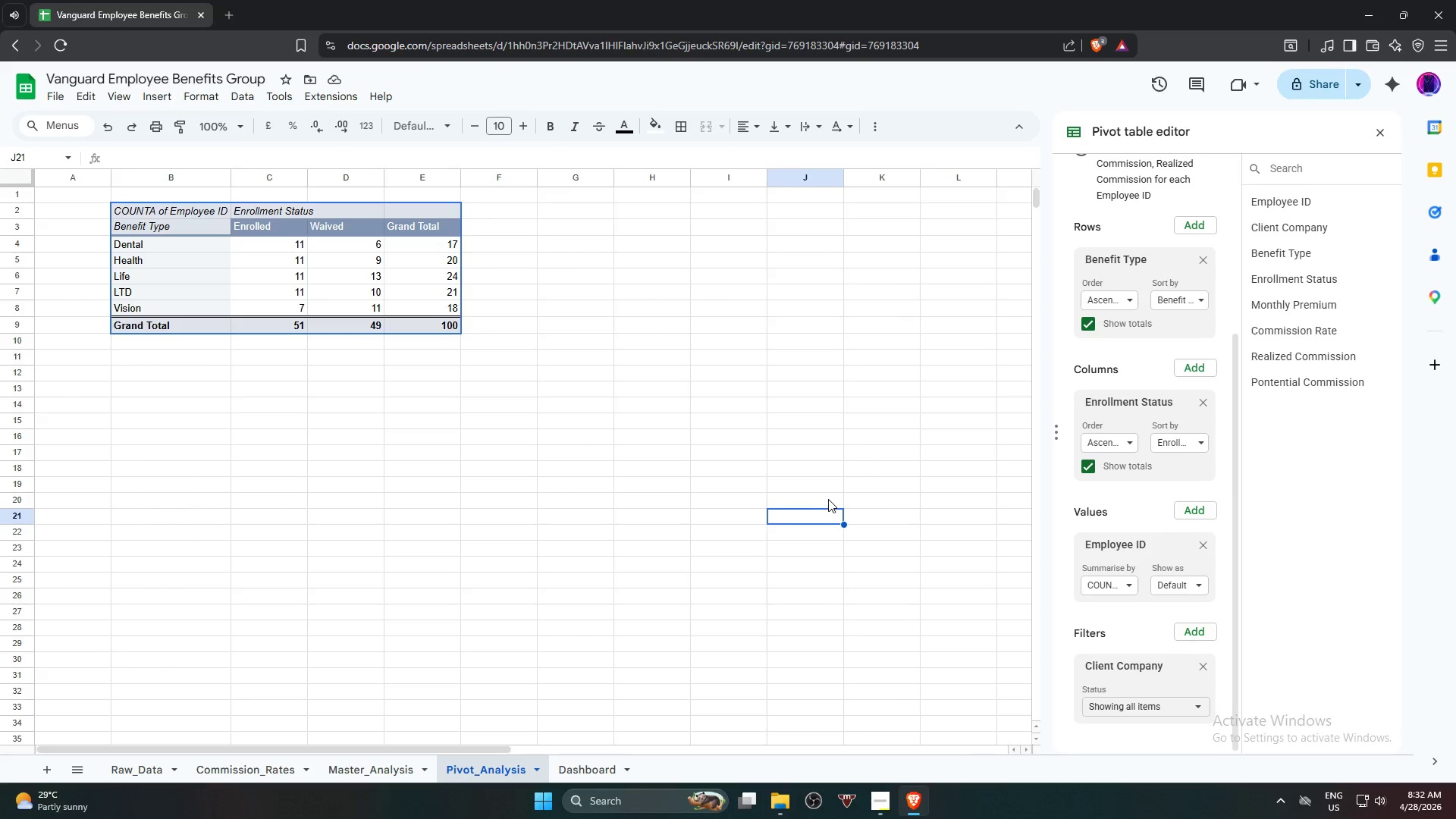 
left_click([880, 807])